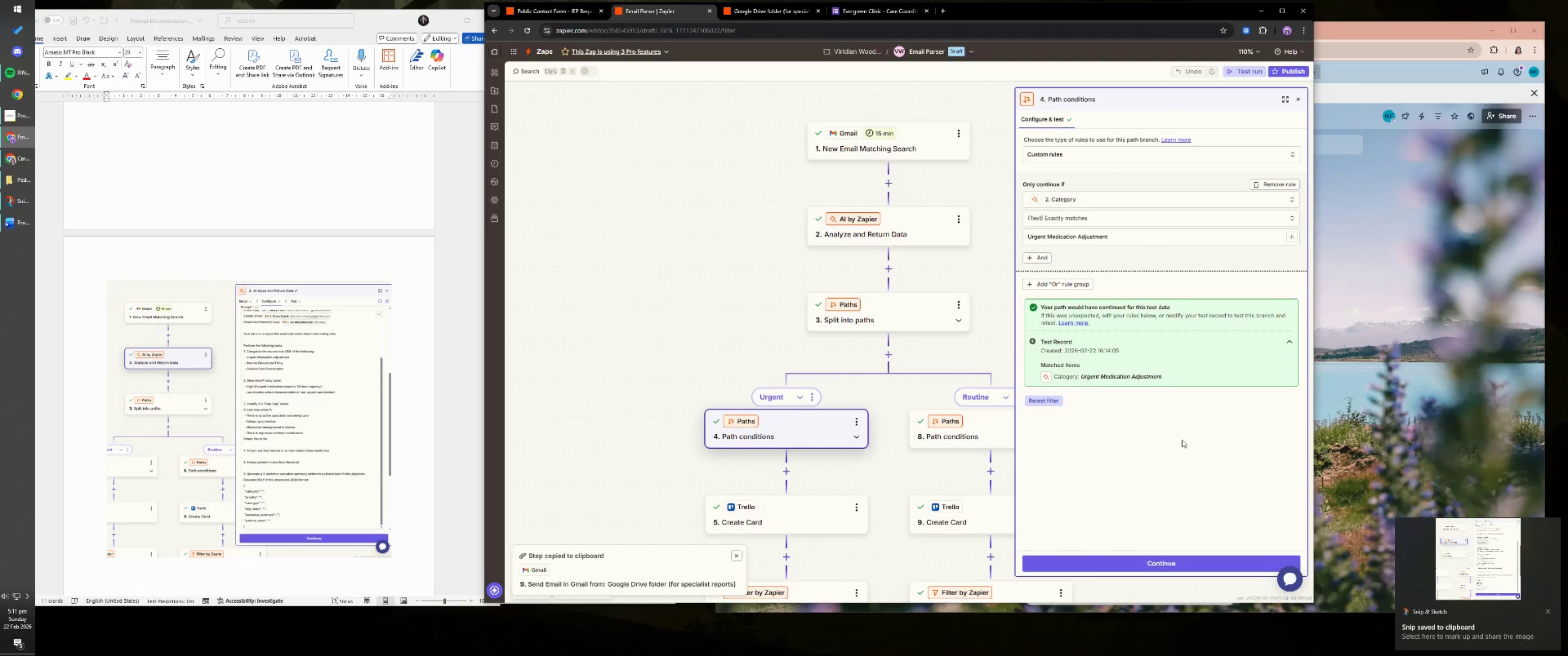 
key(Meta+MetaLeft)
 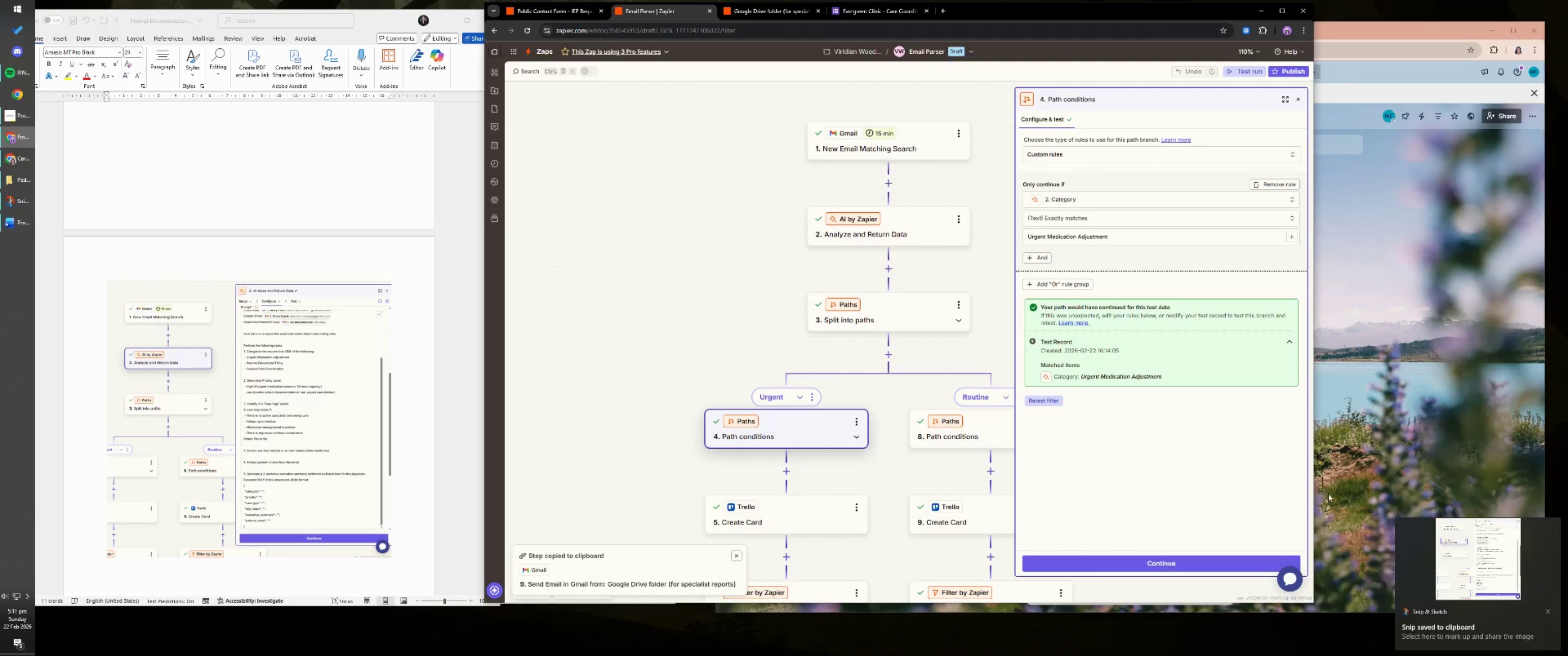 
key(Meta+Shift+ShiftLeft)
 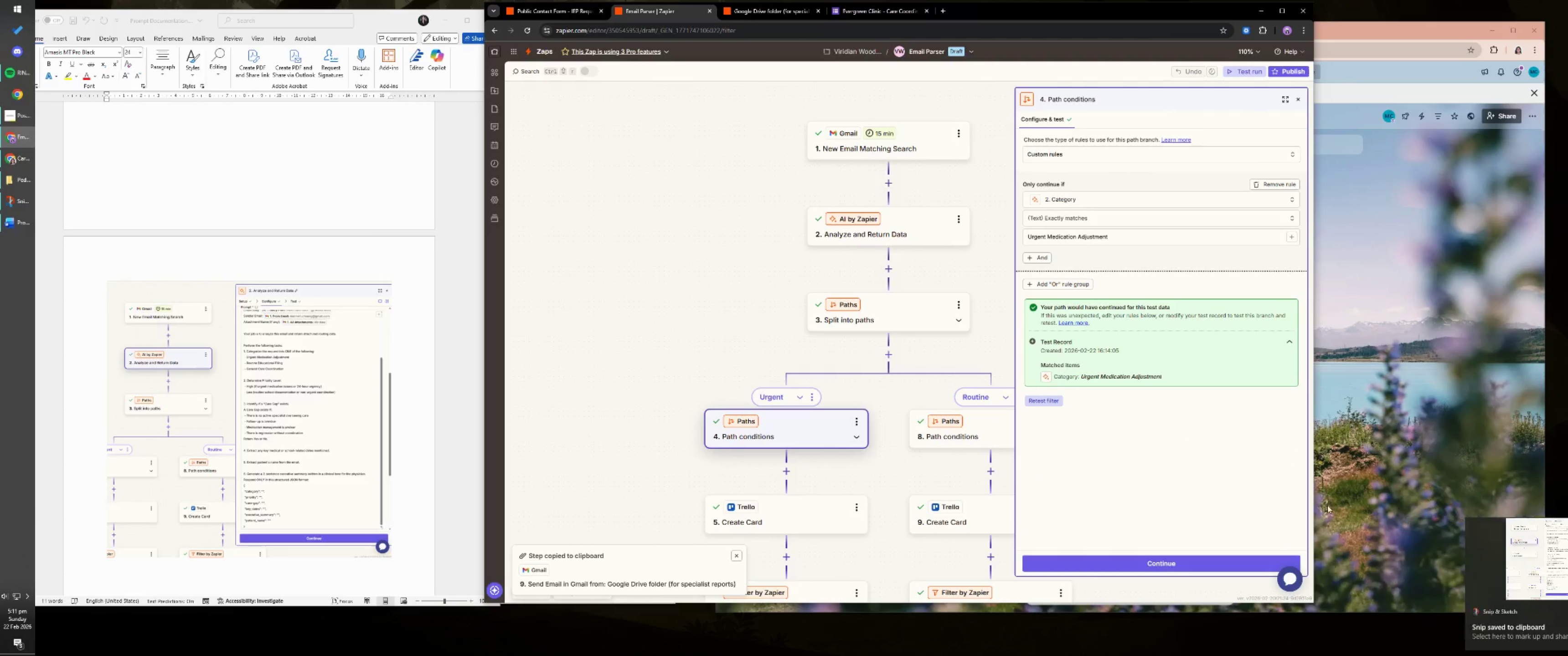 
key(Meta+Shift+S)
 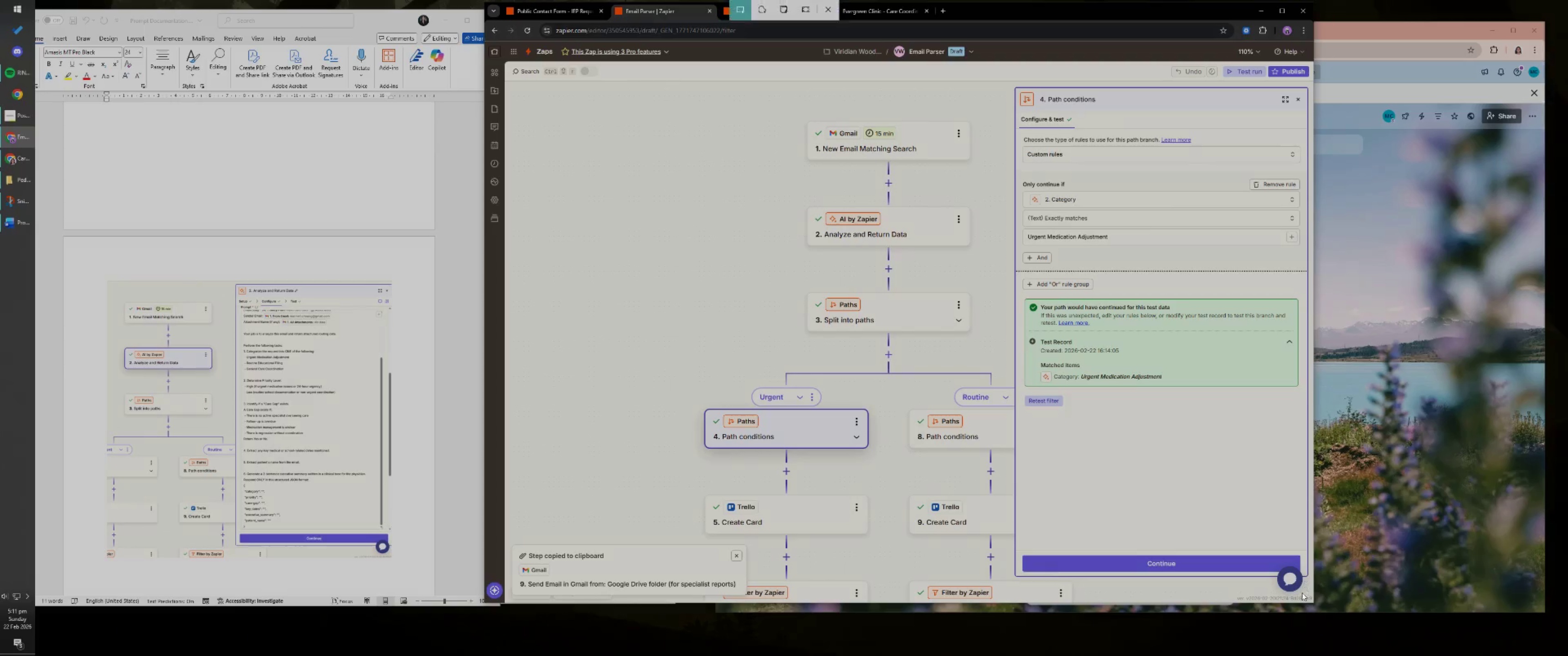 
left_click_drag(start_coordinate=[1302, 598], to_coordinate=[696, 72])
 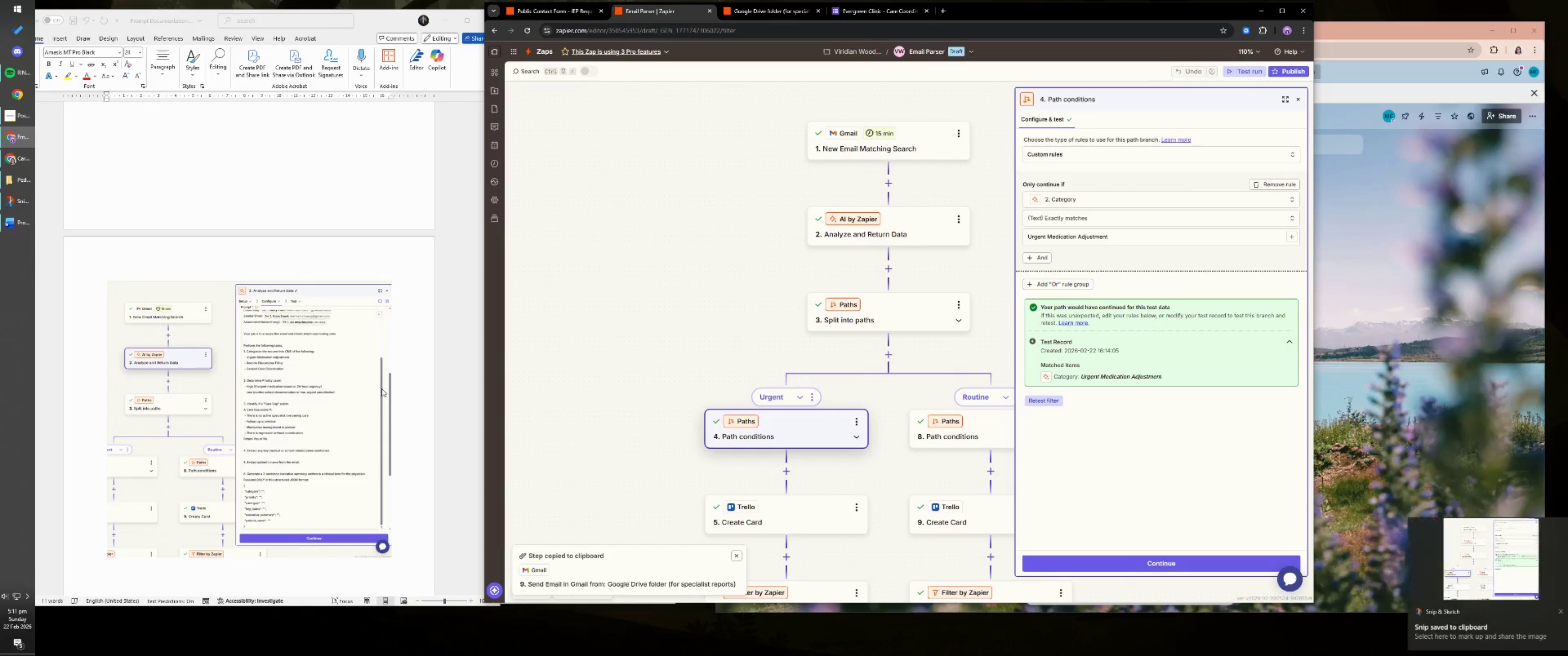 
left_click_drag(start_coordinate=[354, 476], to_coordinate=[352, 475])
 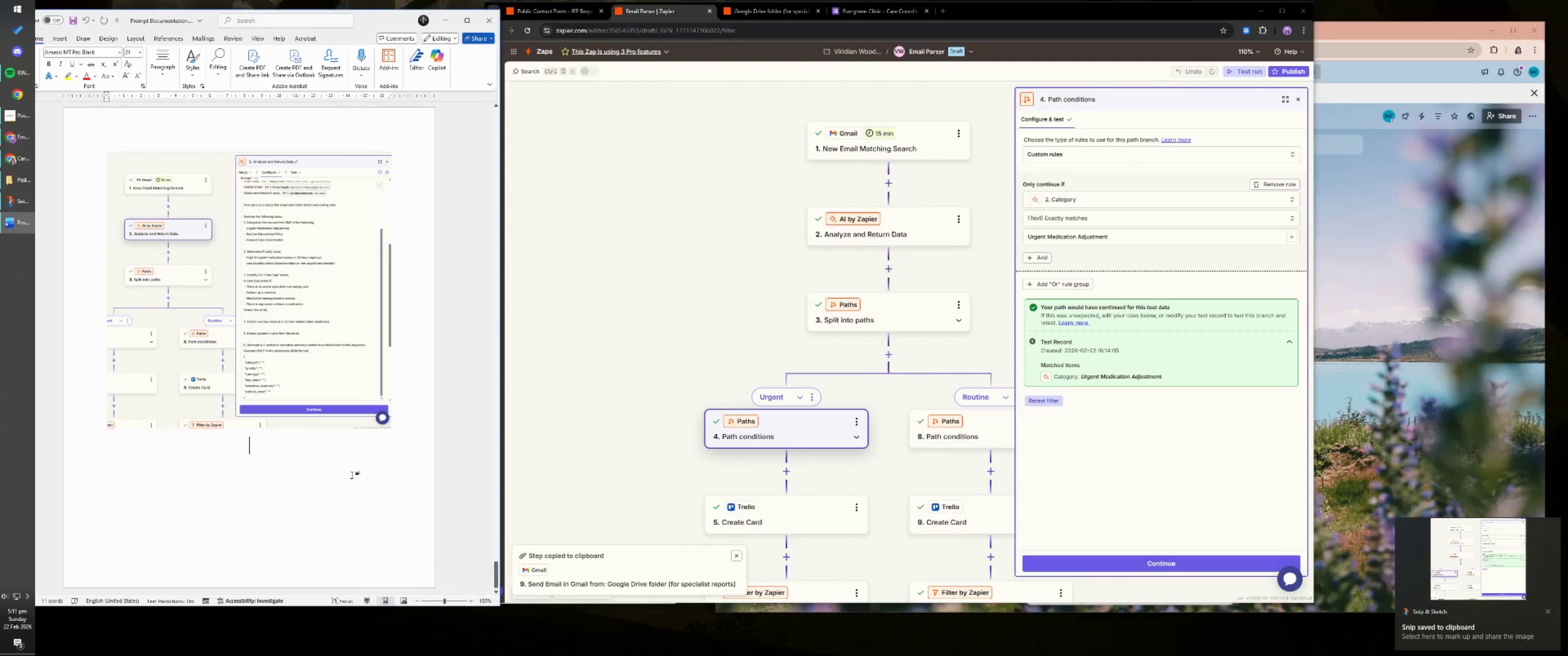 
scroll: coordinate [370, 490], scroll_direction: down, amount: 5.0
 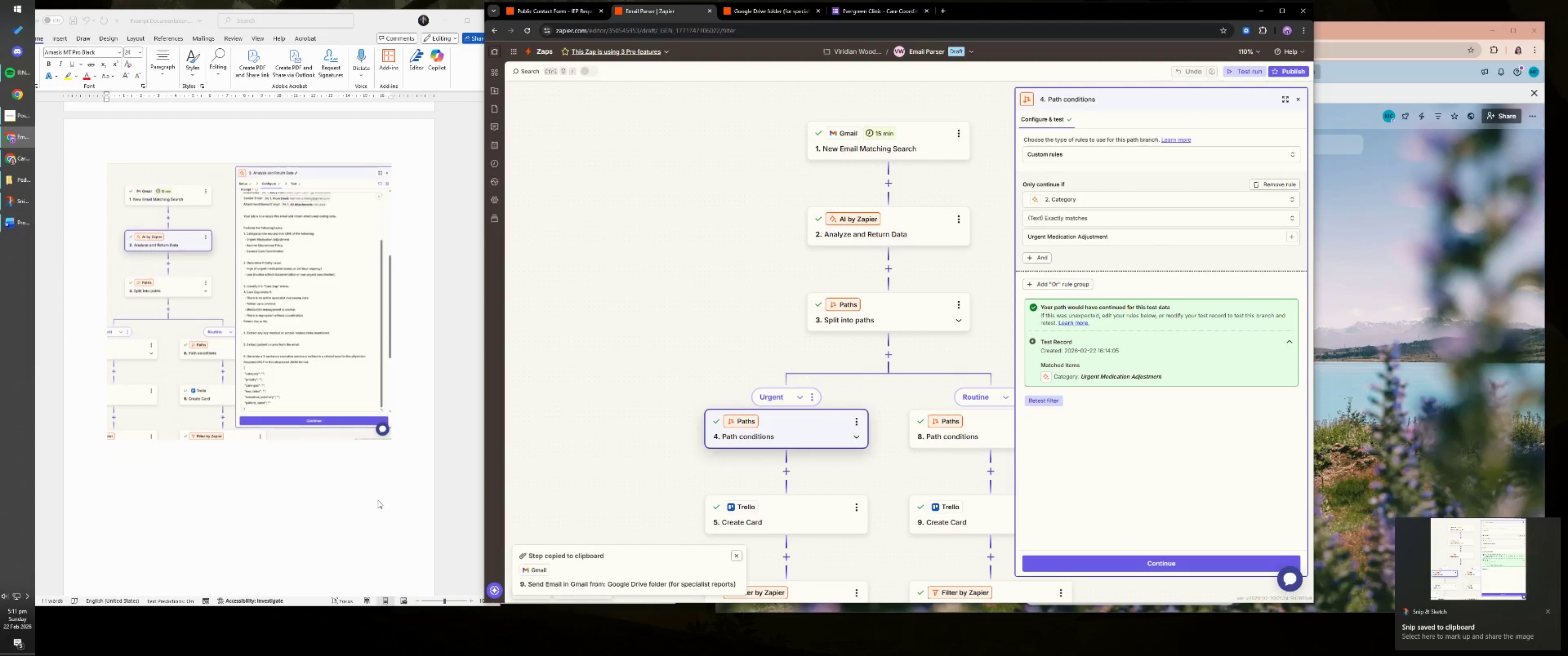 
key(Control+ControlLeft)
 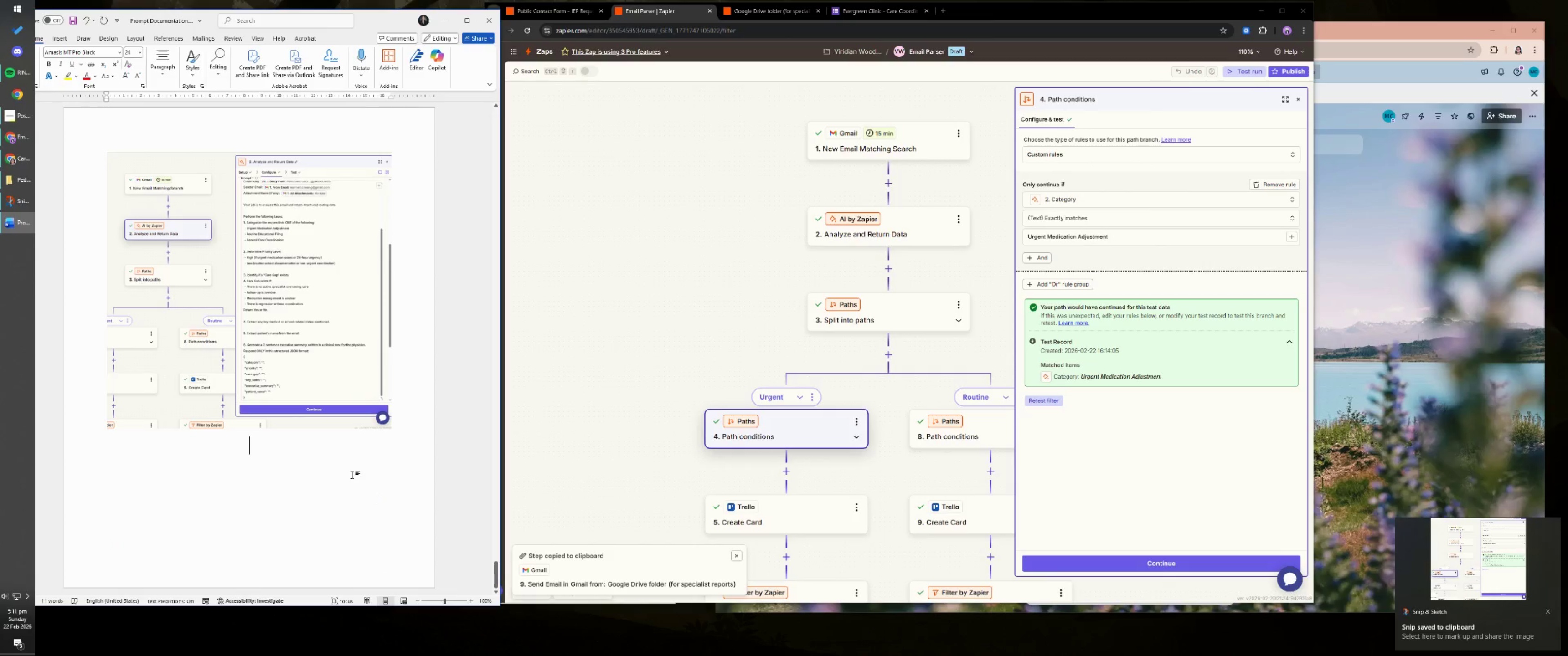 
key(Control+V)
 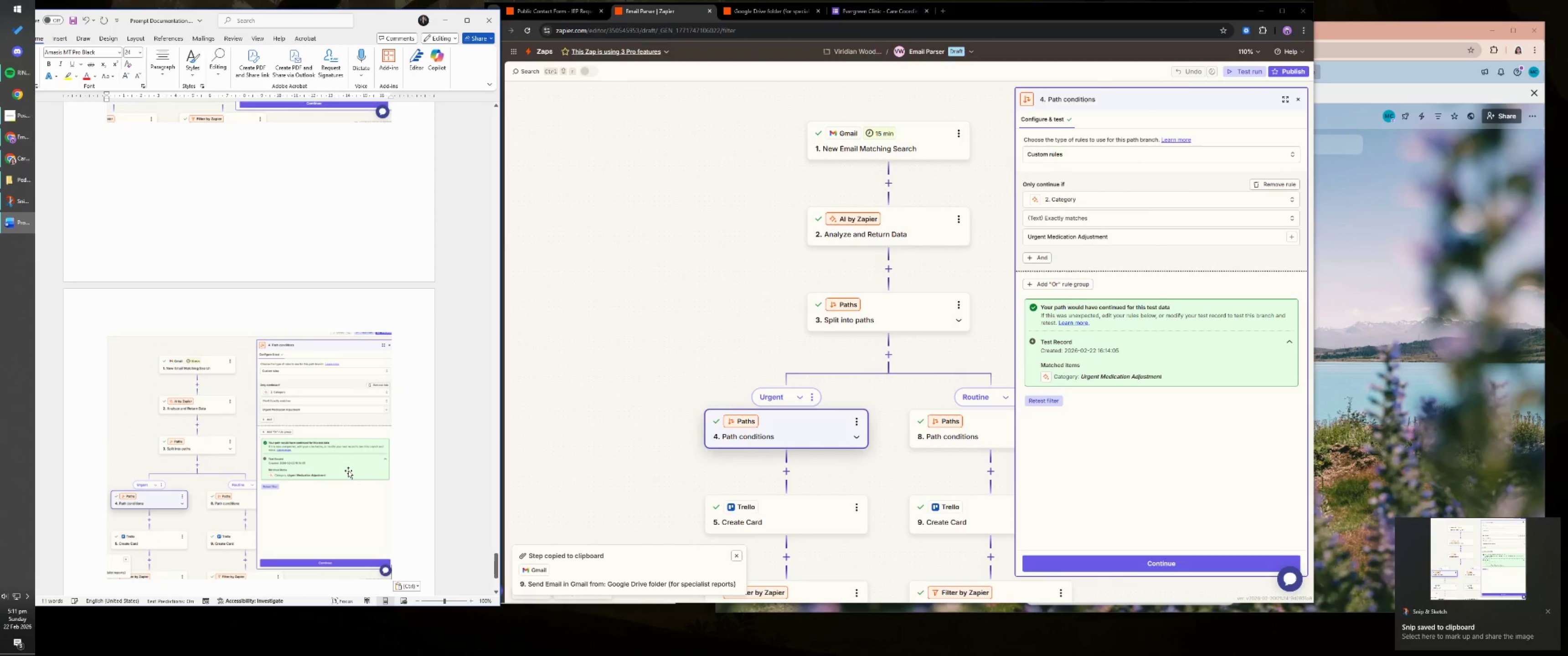 
key(Enter)
 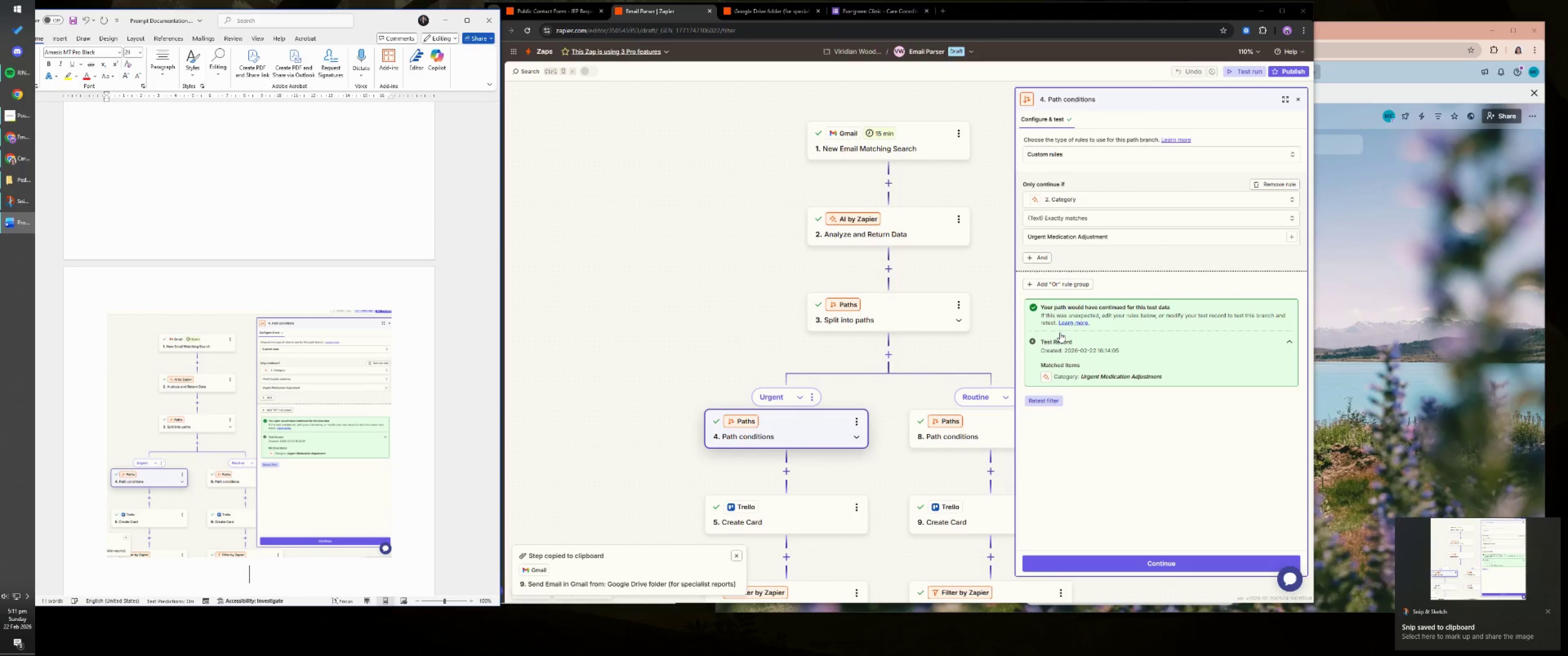 
left_click_drag(start_coordinate=[698, 335], to_coordinate=[679, 169])
 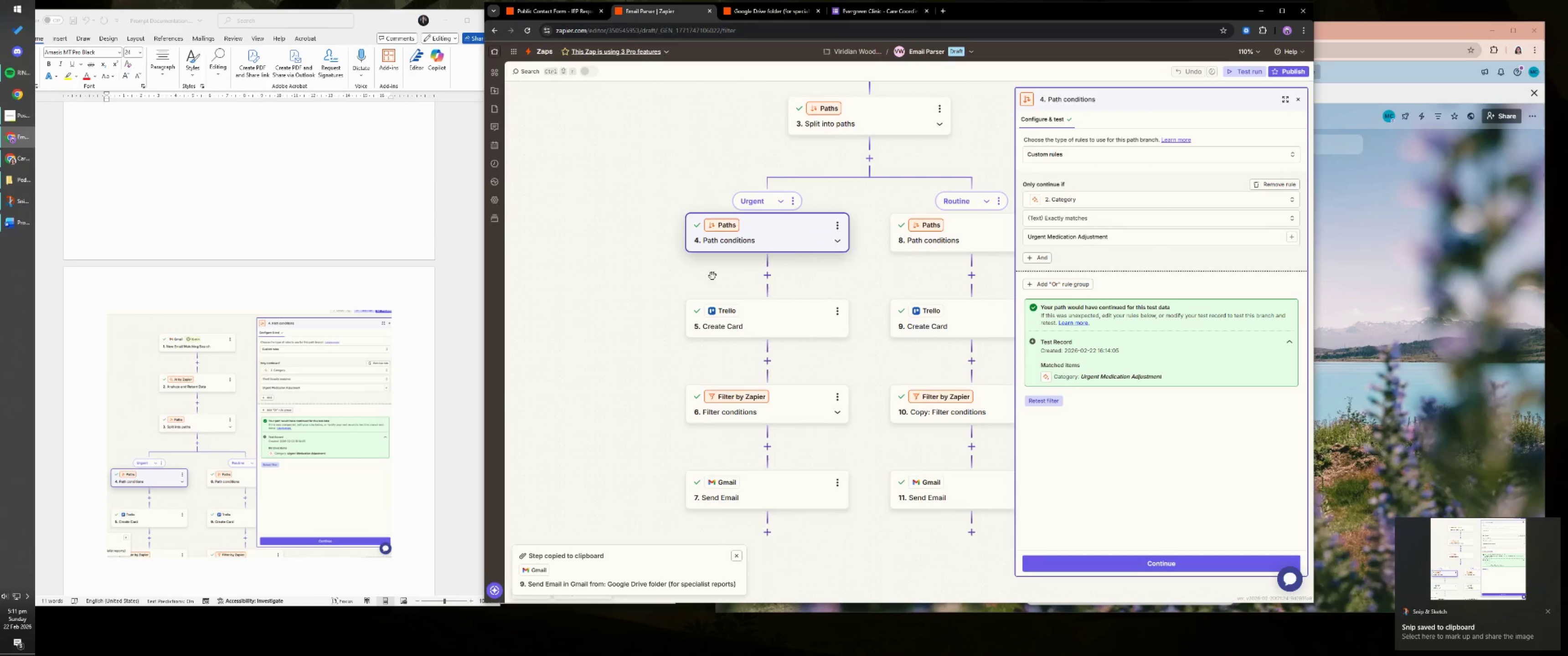 
scroll: coordinate [867, 320], scroll_direction: down, amount: 1.0
 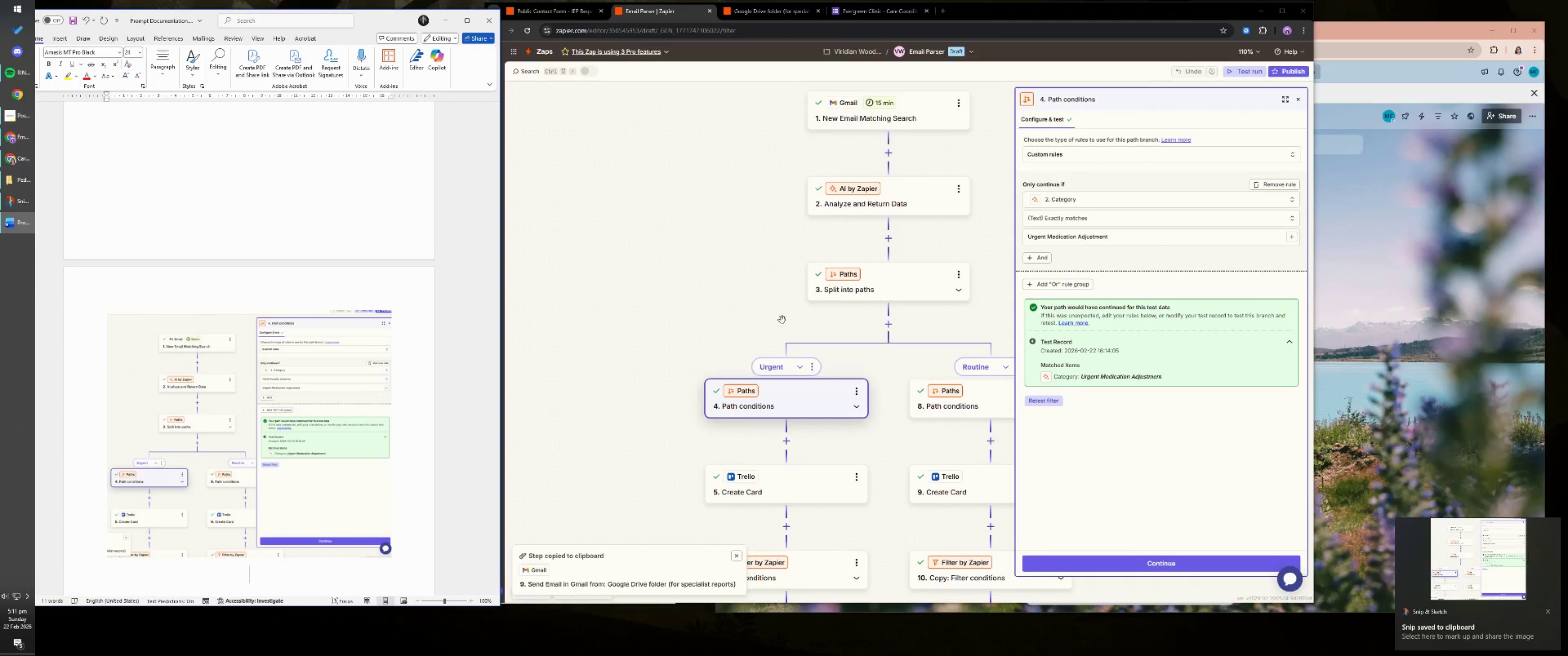 
left_click([793, 255])
 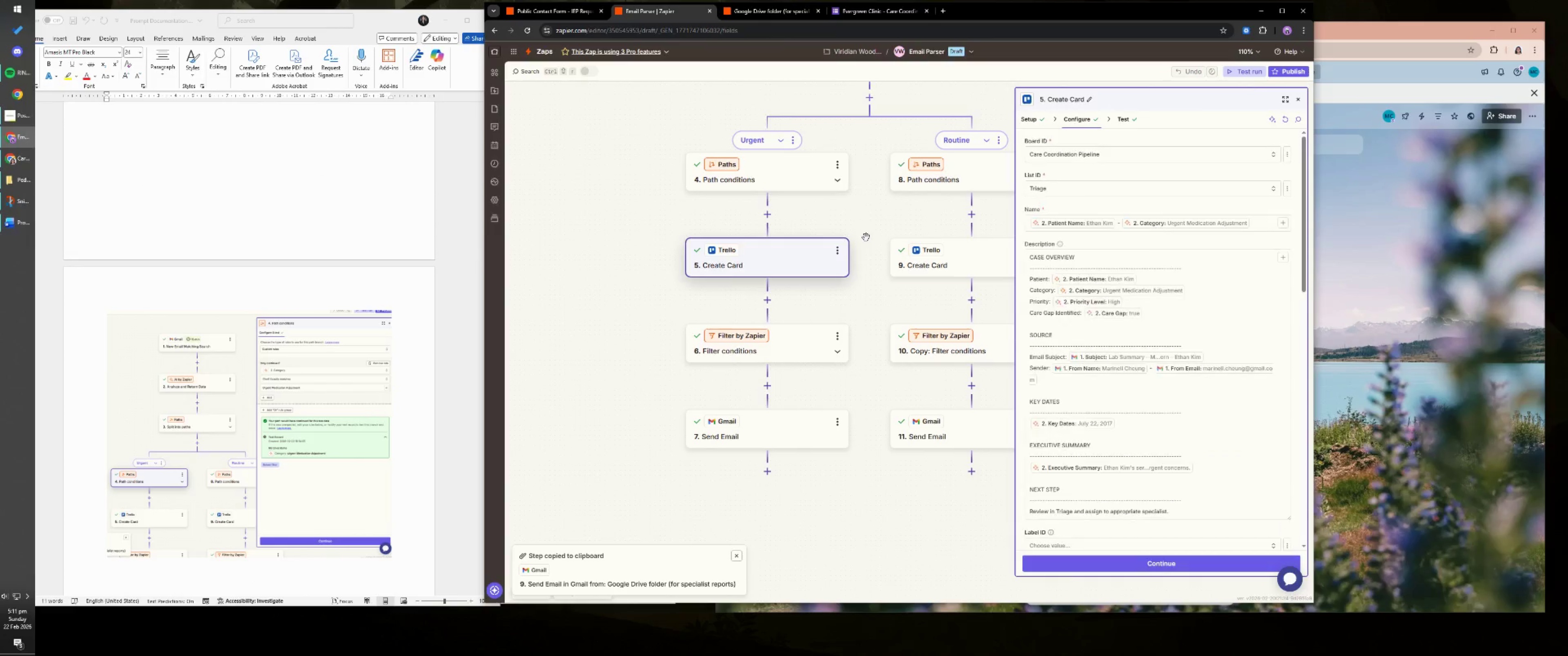 
scroll: coordinate [857, 390], scroll_direction: down, amount: 2.0
 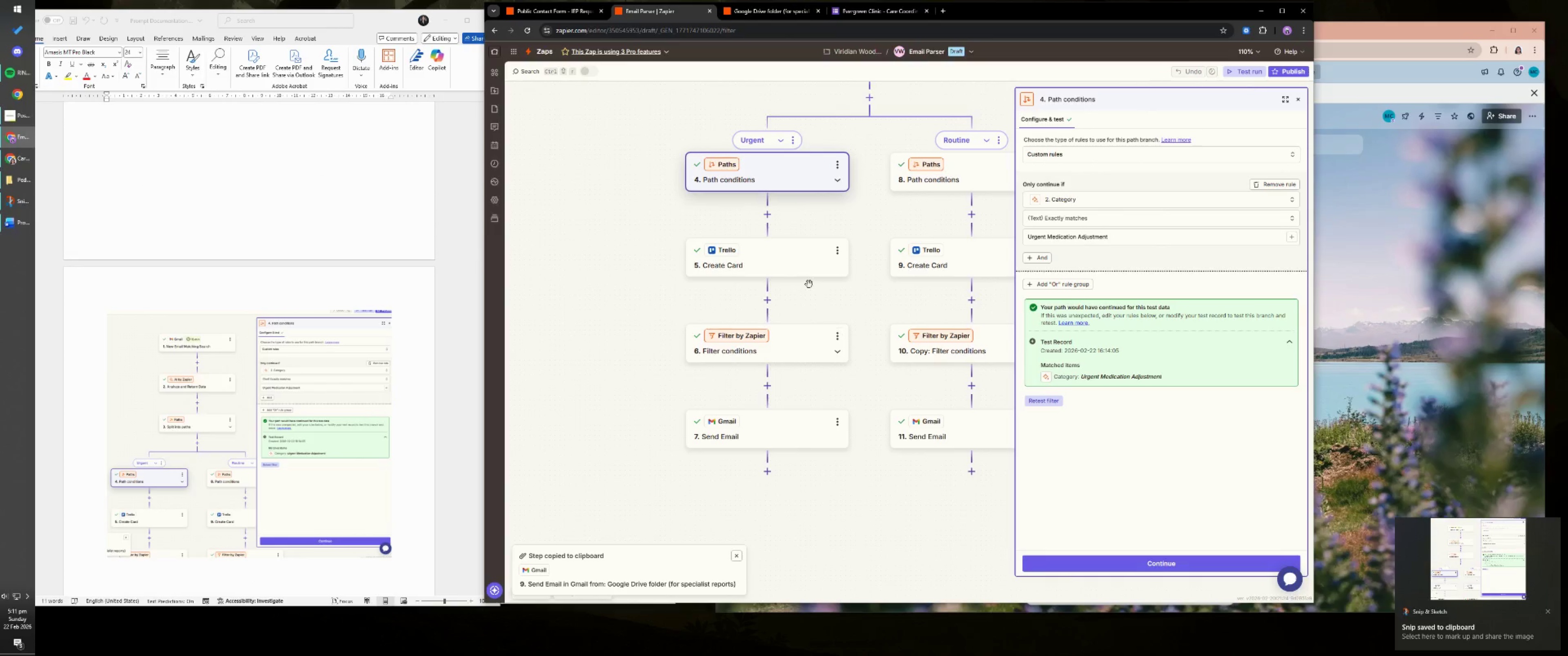 
key(Meta+MetaLeft)
 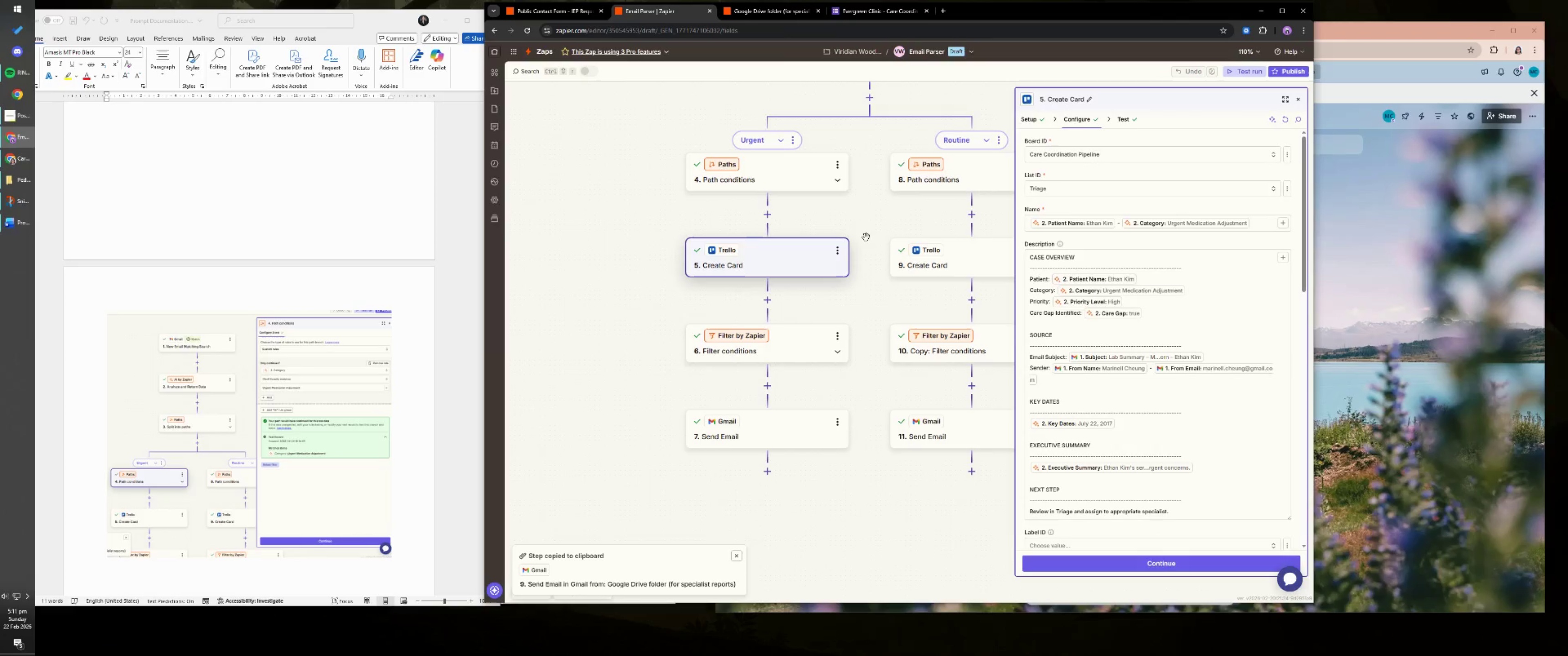 
key(Meta+Shift+ShiftLeft)
 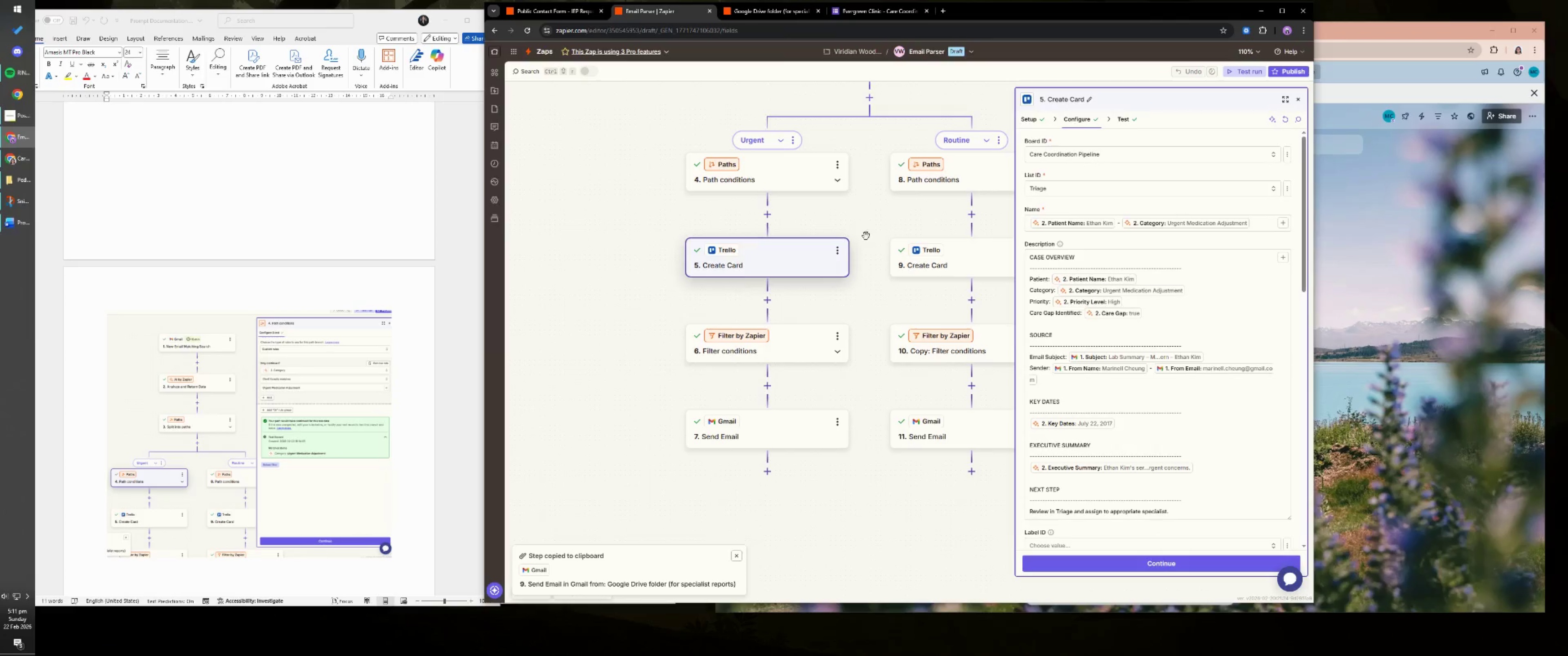 
key(Meta+Shift+S)
 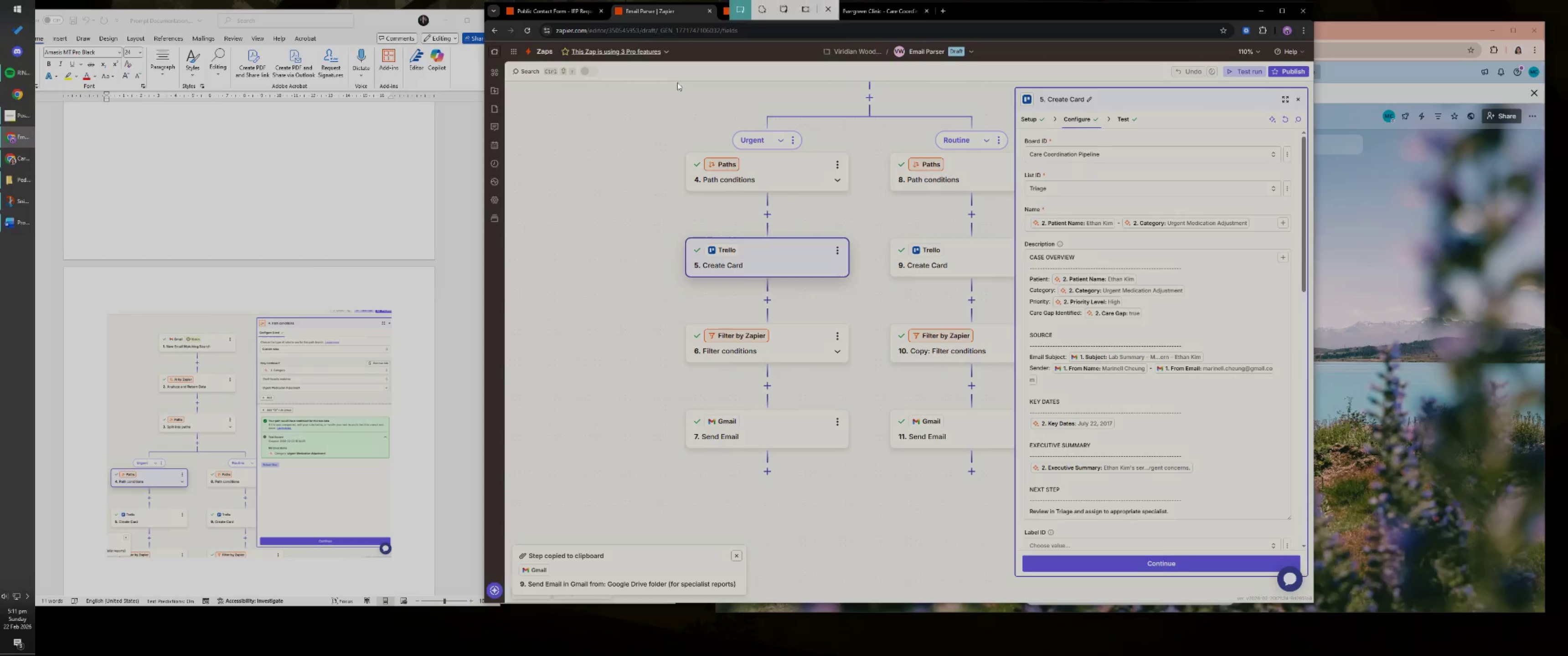 
left_click_drag(start_coordinate=[640, 63], to_coordinate=[1310, 578])
 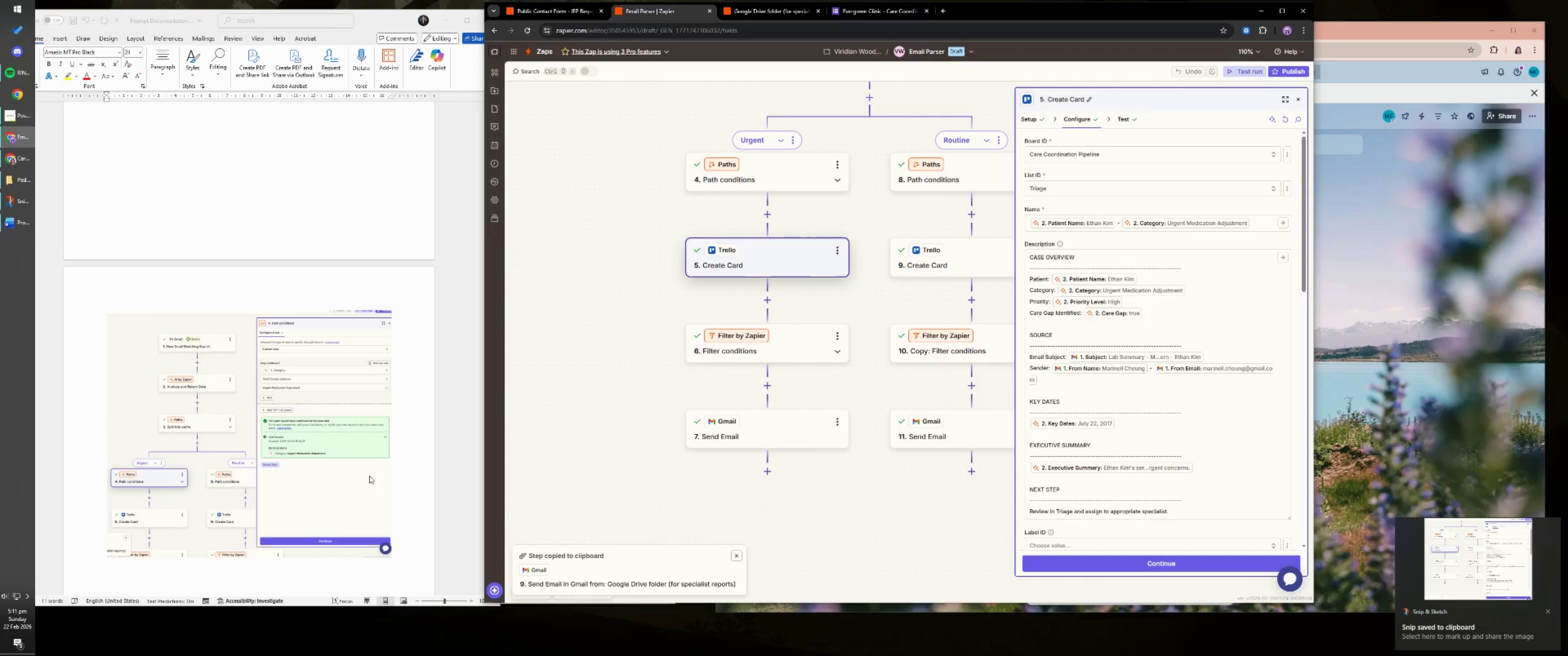 
scroll: coordinate [356, 533], scroll_direction: down, amount: 3.0
 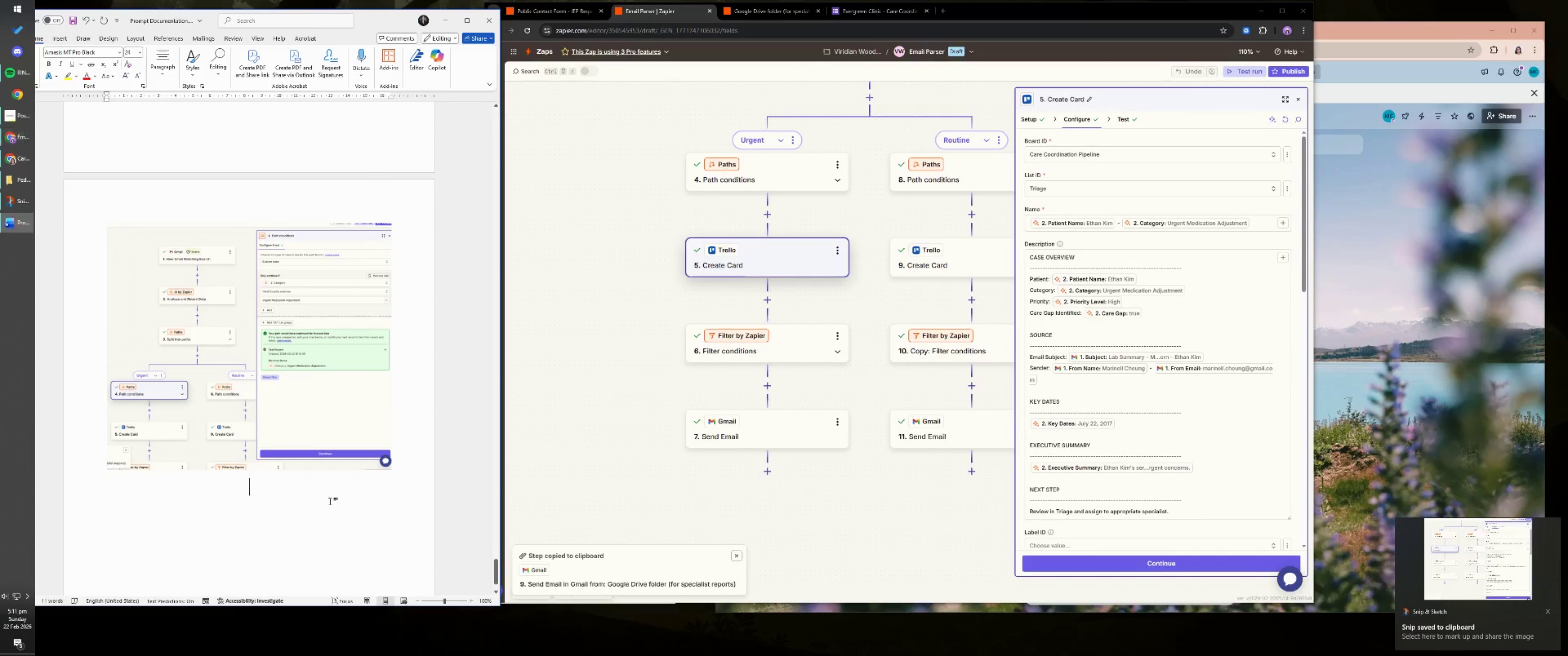 
key(Control+ControlLeft)
 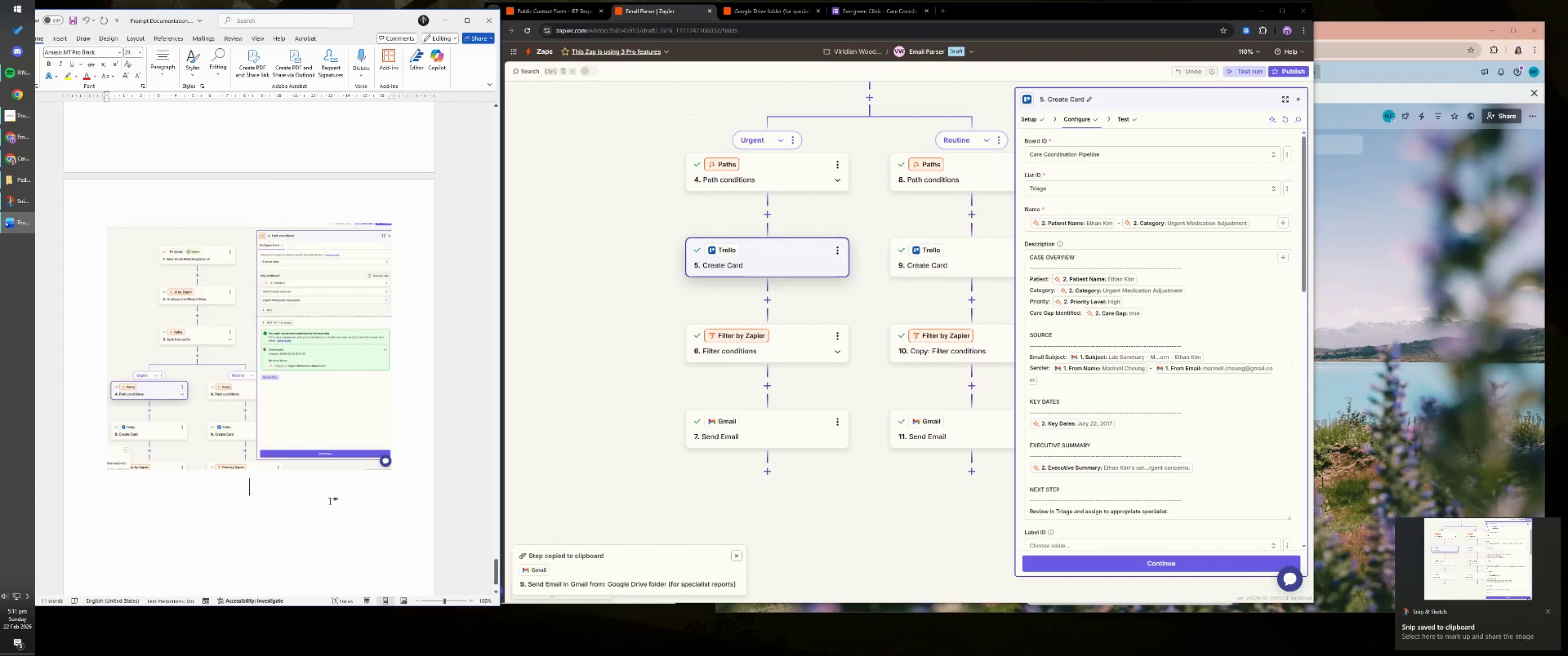 
key(Control+V)
 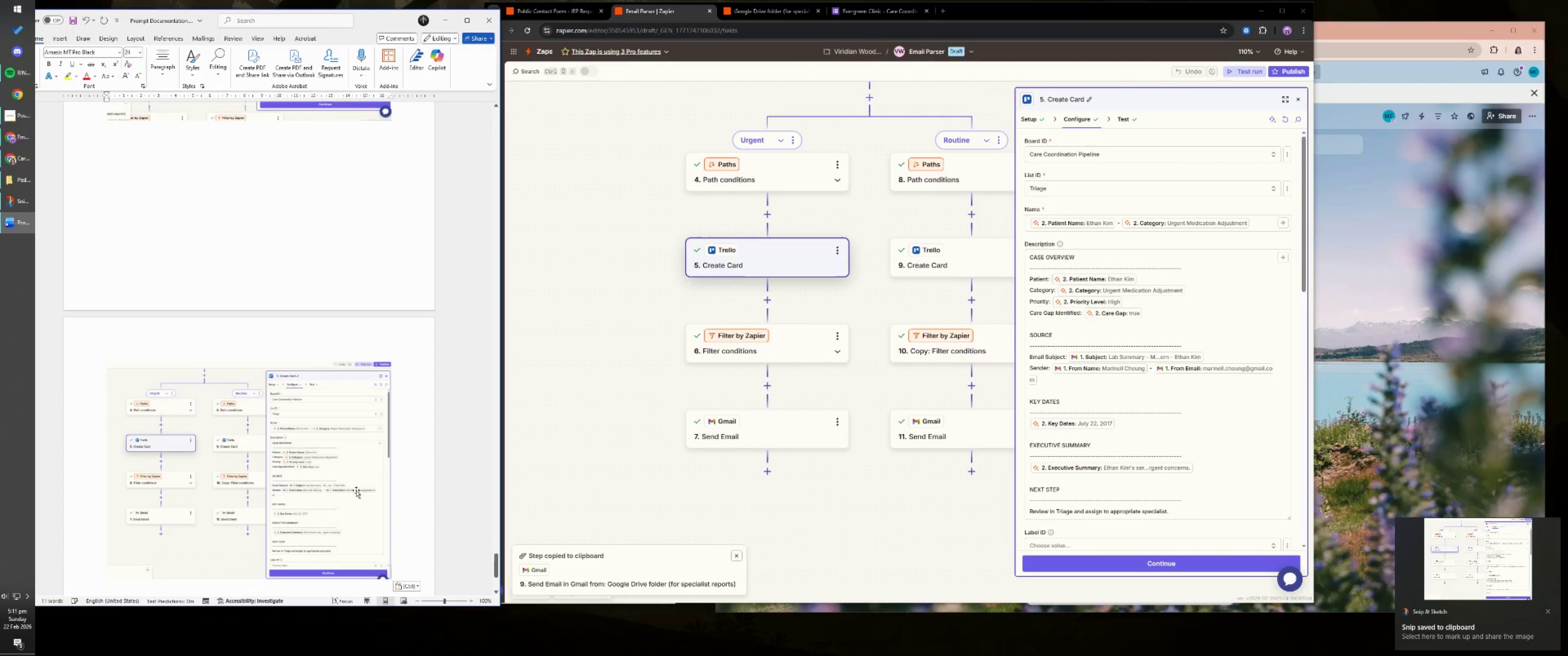 
key(Enter)
 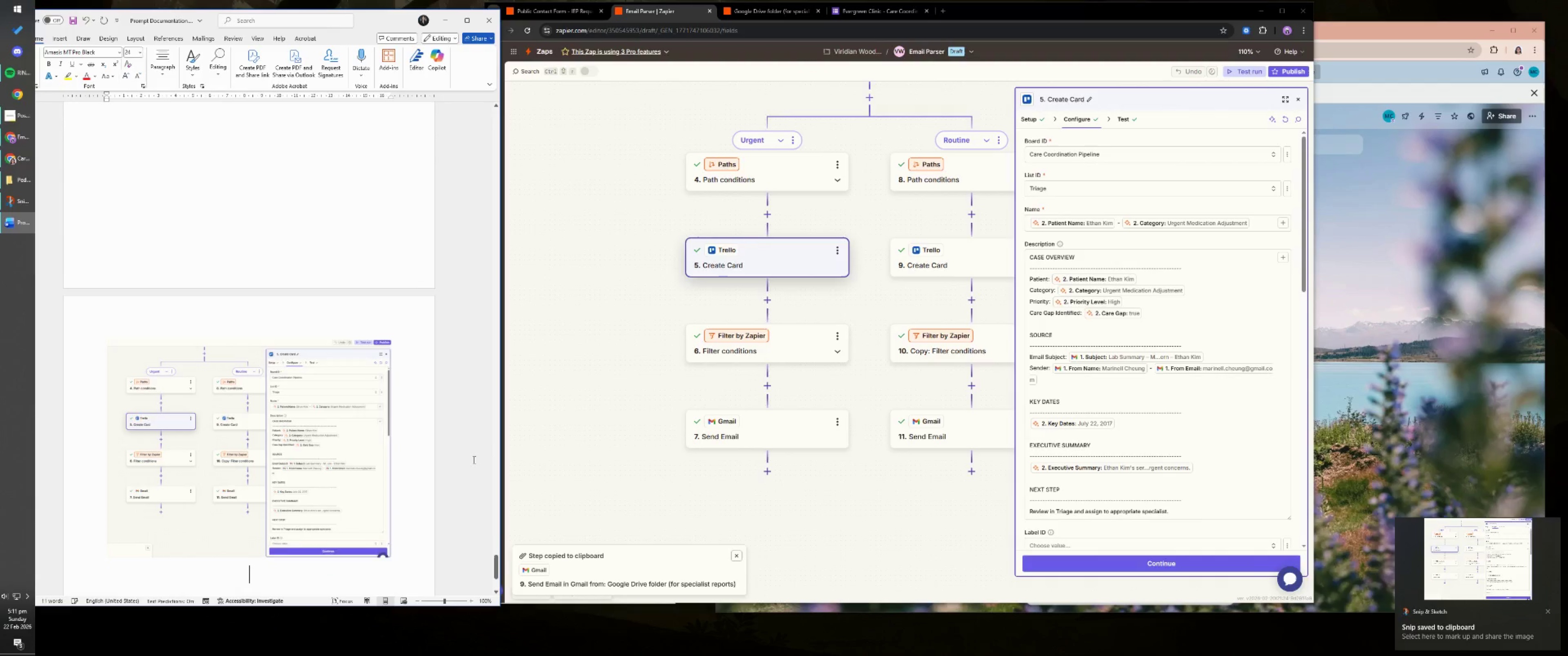 
scroll: coordinate [482, 456], scroll_direction: down, amount: 1.0
 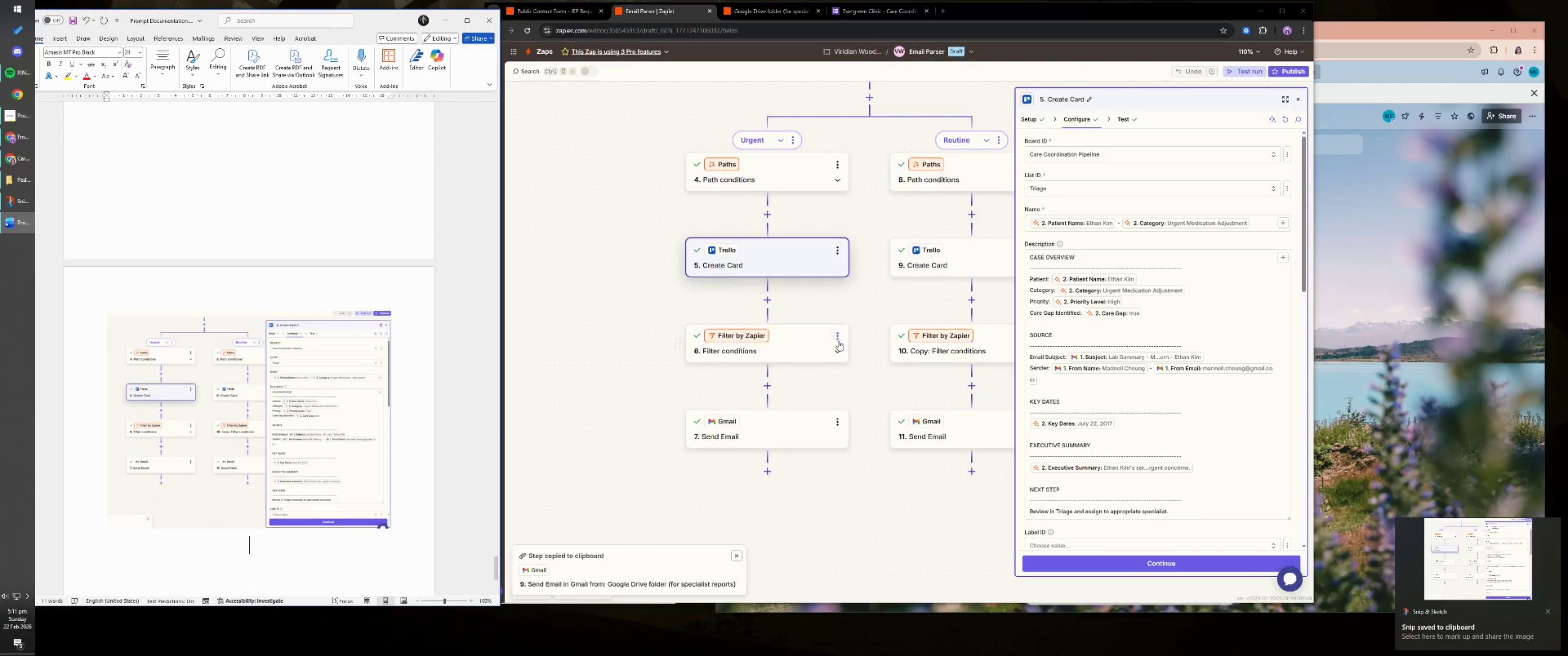 
left_click([780, 342])
 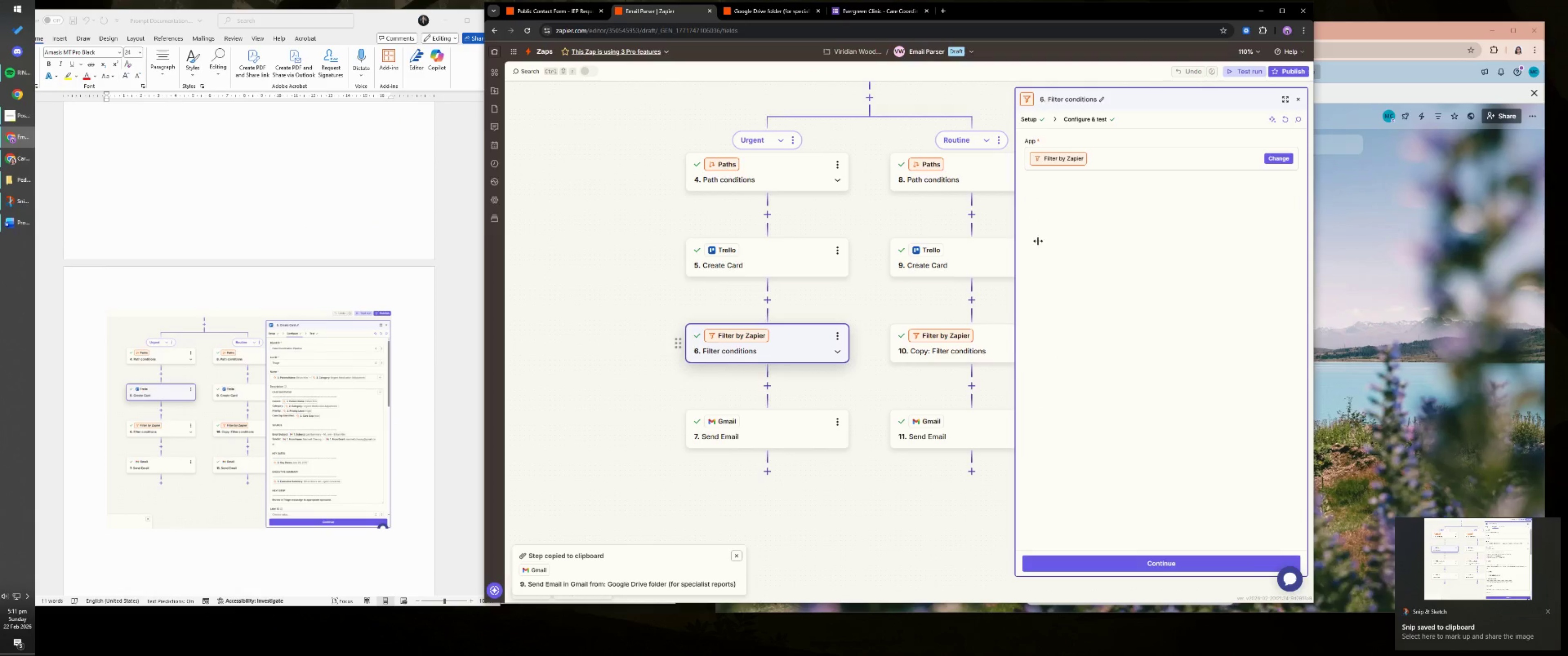 
left_click([1096, 123])
 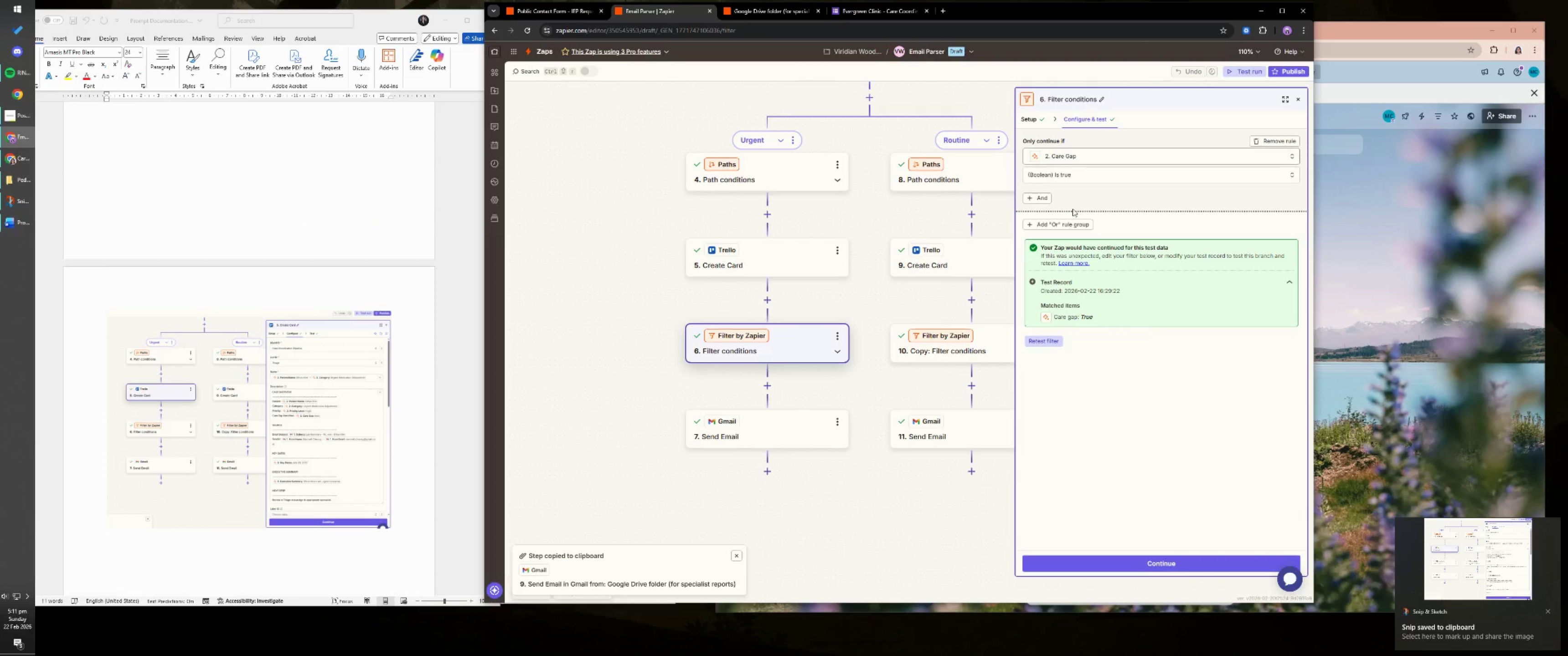 
left_click_drag(start_coordinate=[877, 538], to_coordinate=[938, 477])
 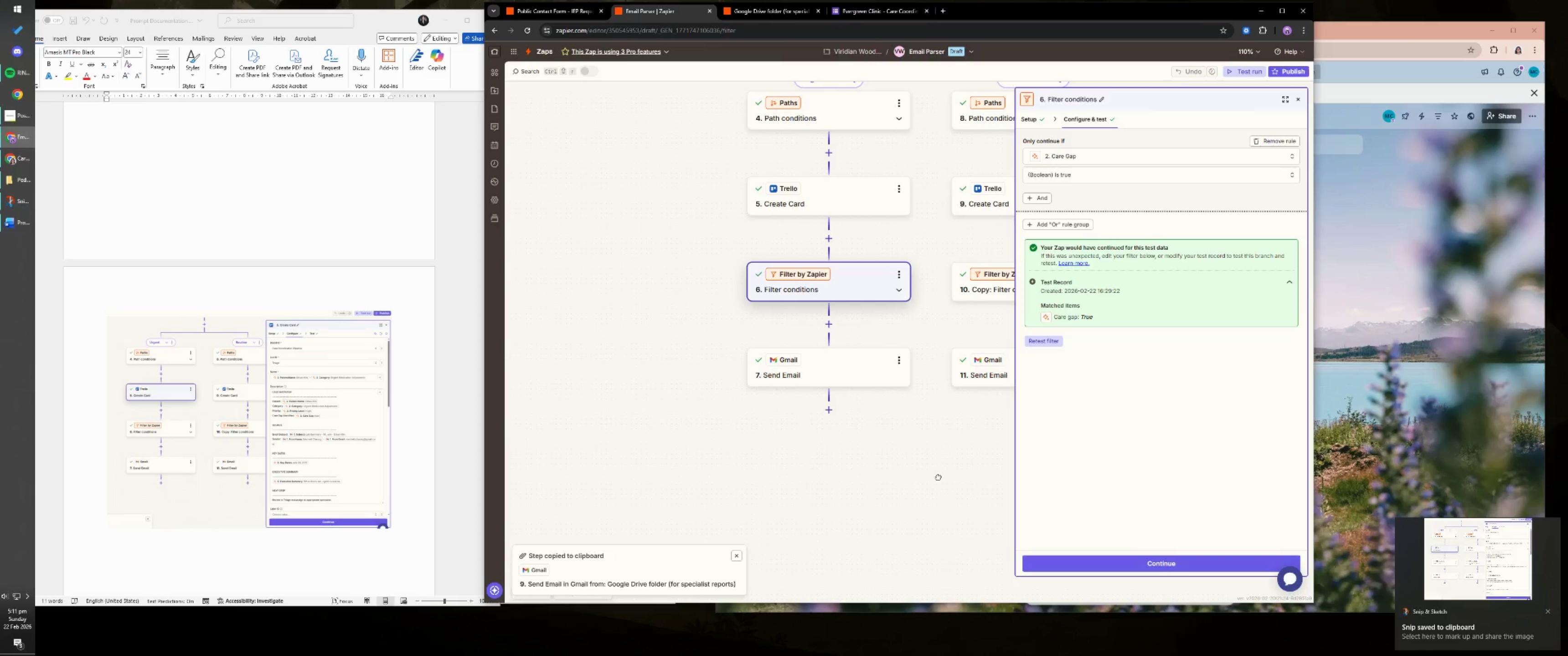 
key(Meta+MetaLeft)
 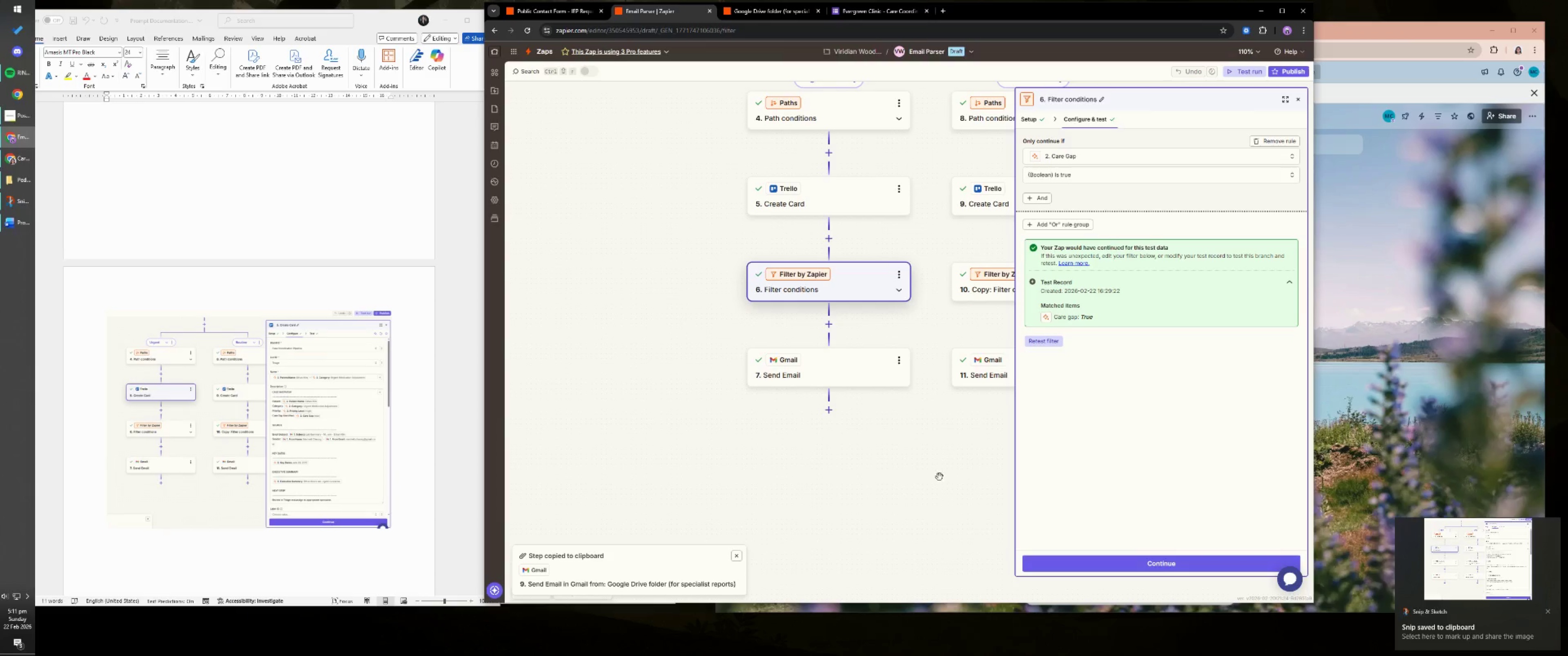 
key(Meta+Shift+ShiftLeft)
 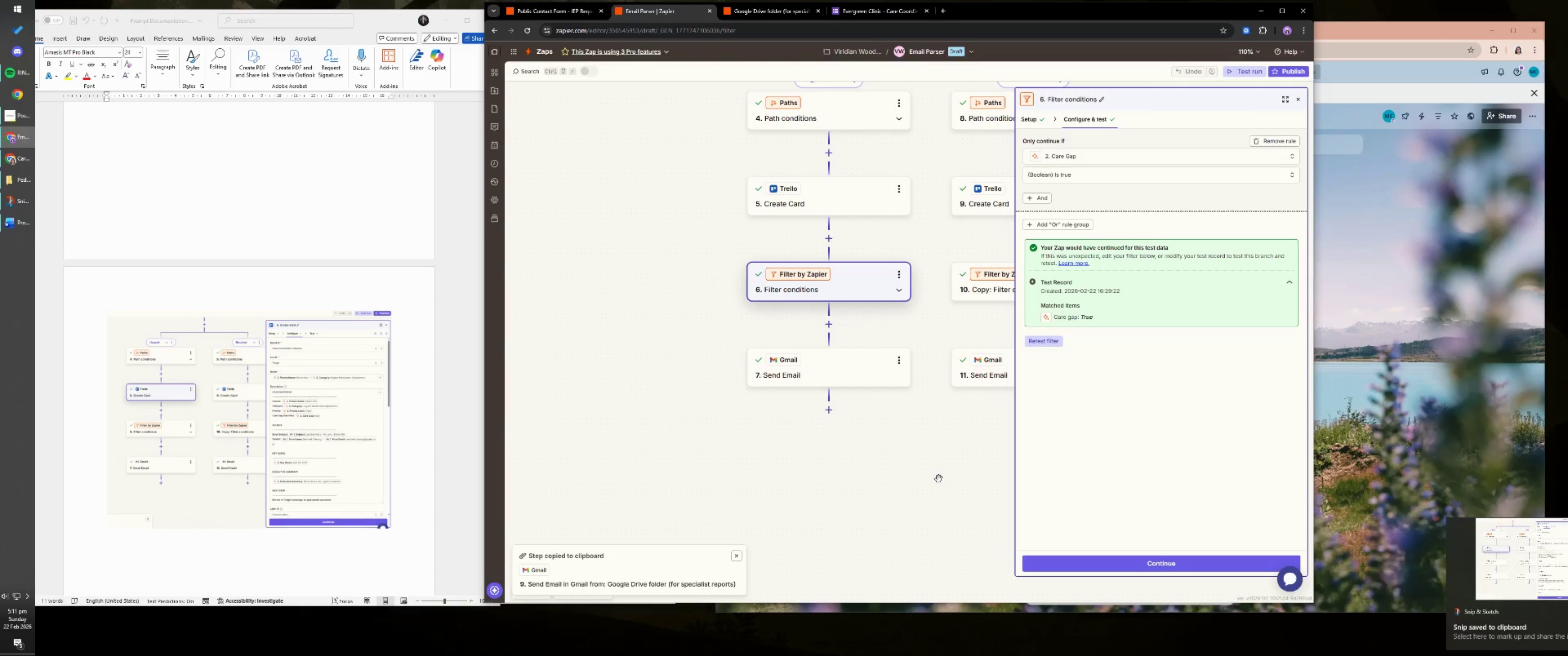 
key(Meta+Shift+S)
 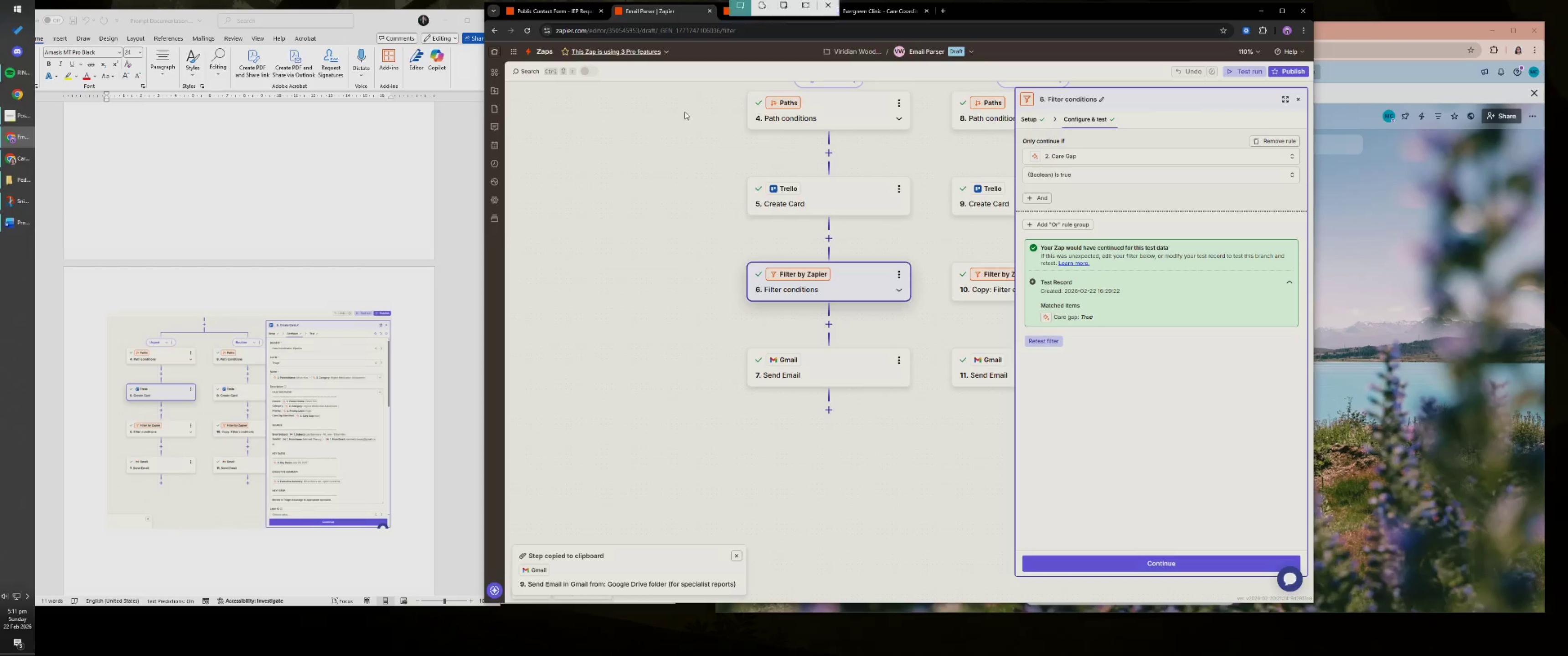 
left_click_drag(start_coordinate=[703, 79], to_coordinate=[1309, 426])
 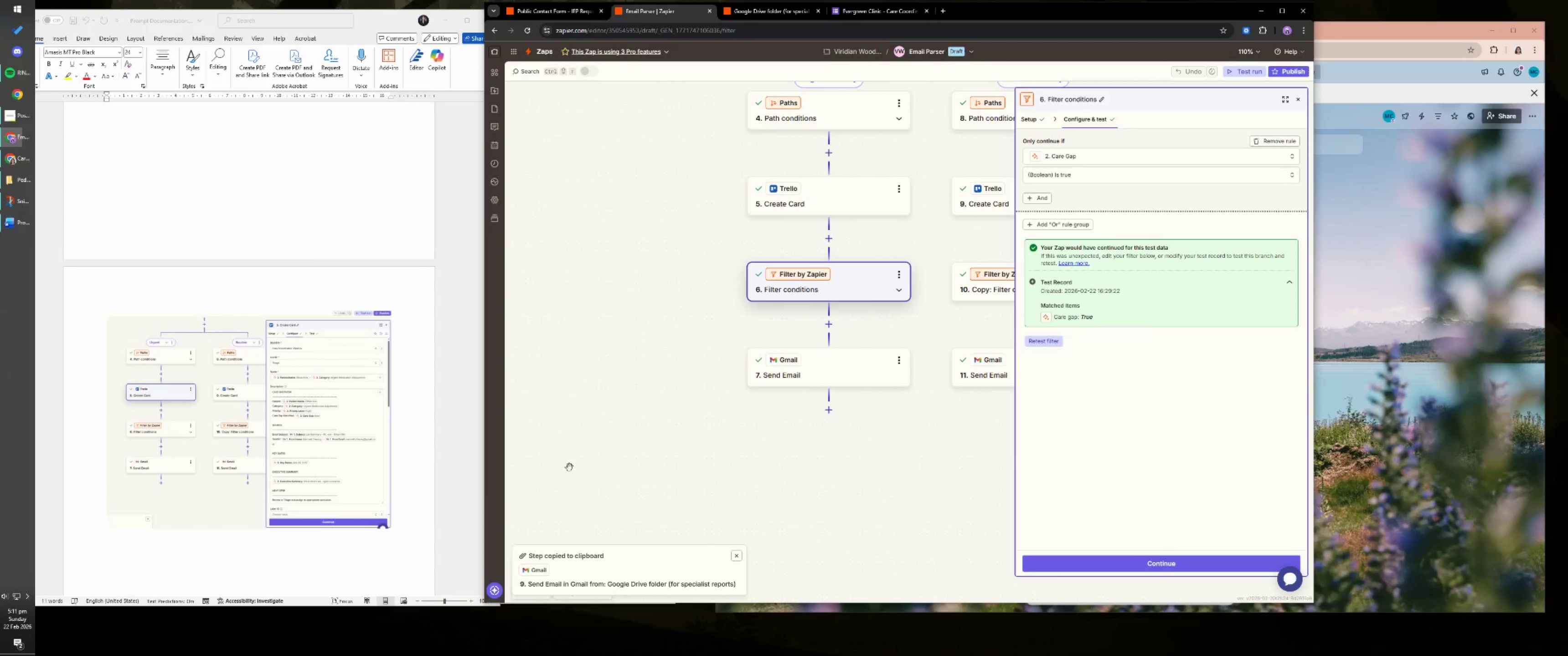 
key(Control+ControlLeft)
 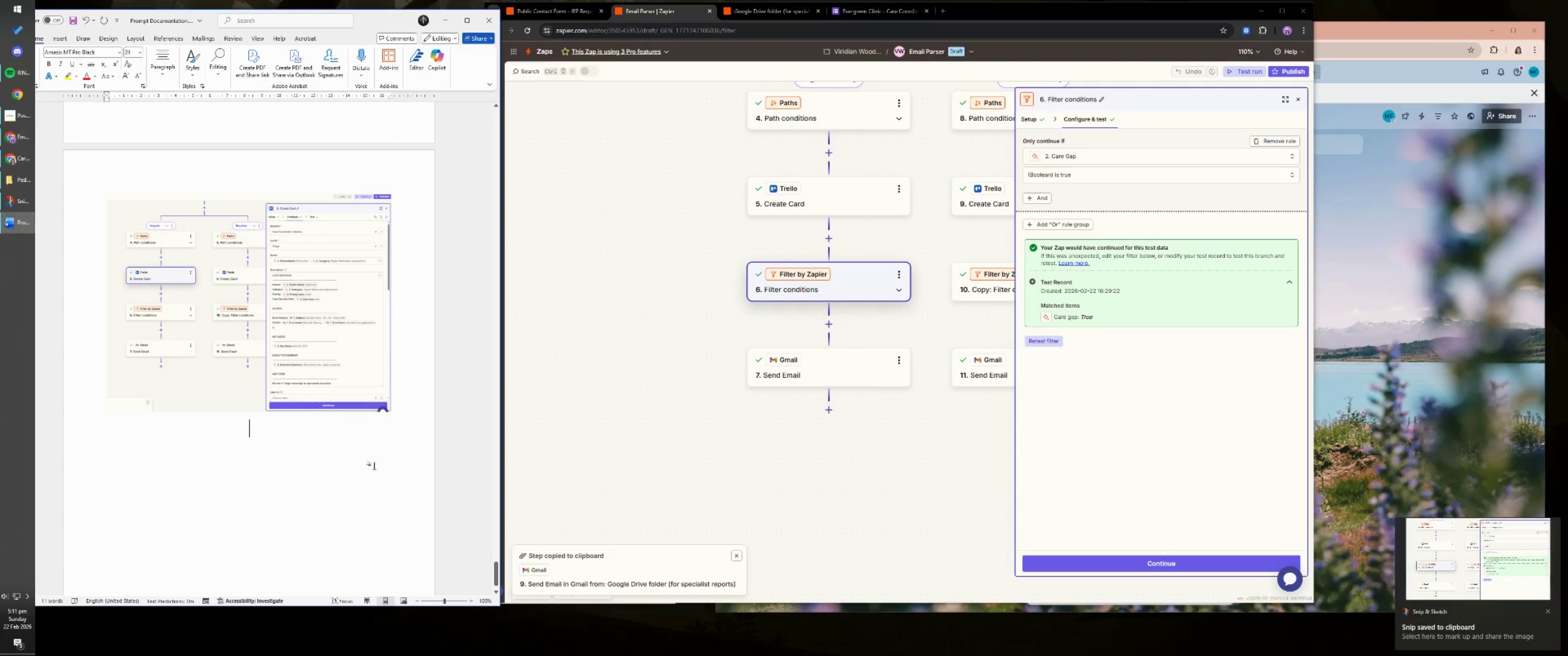 
scroll: coordinate [366, 498], scroll_direction: down, amount: 4.0
 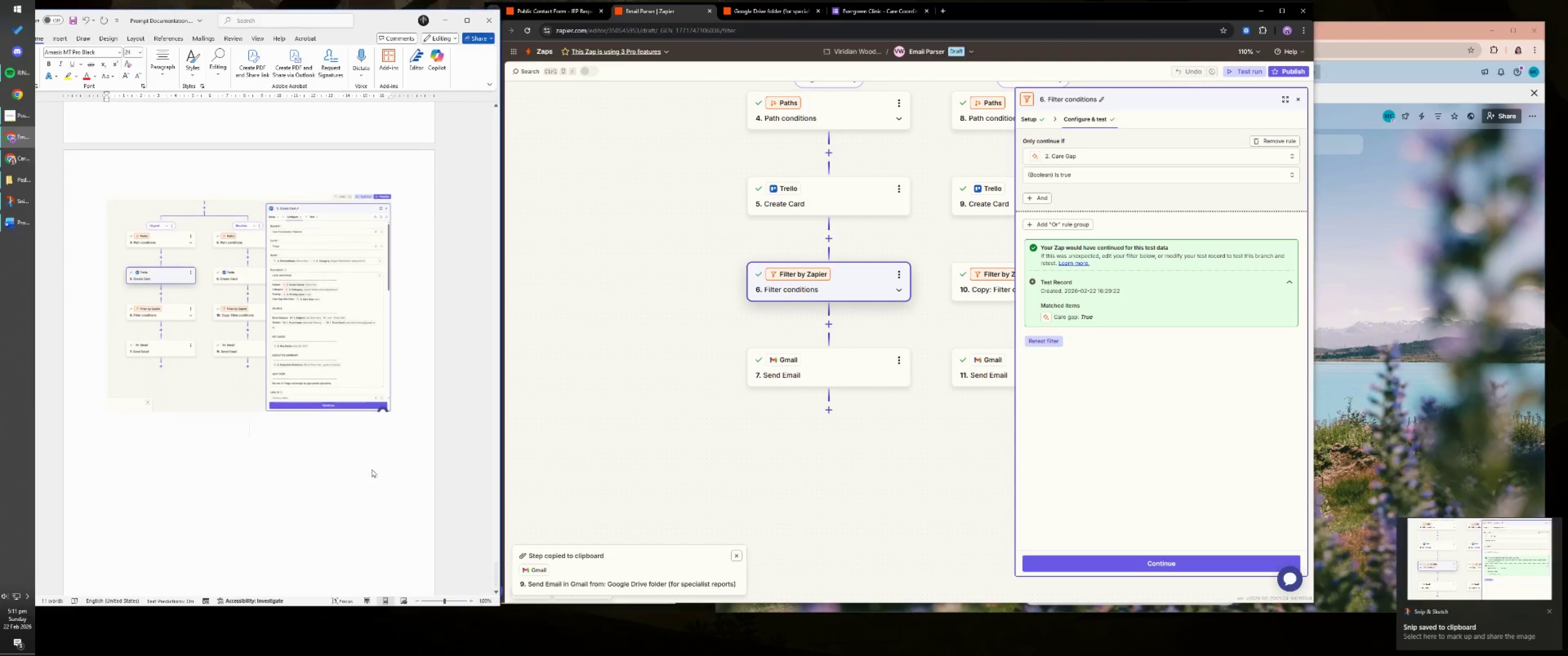 
key(Control+V)
 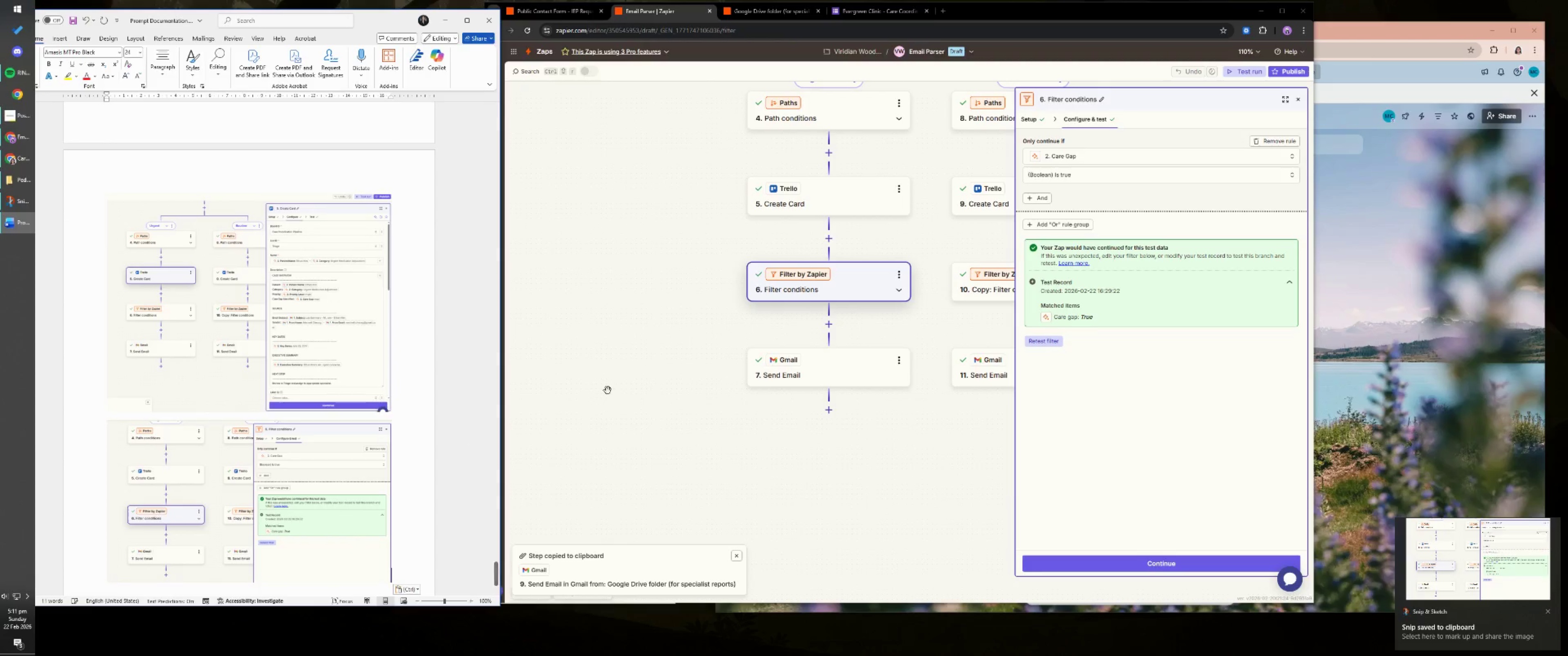 
key(Enter)
 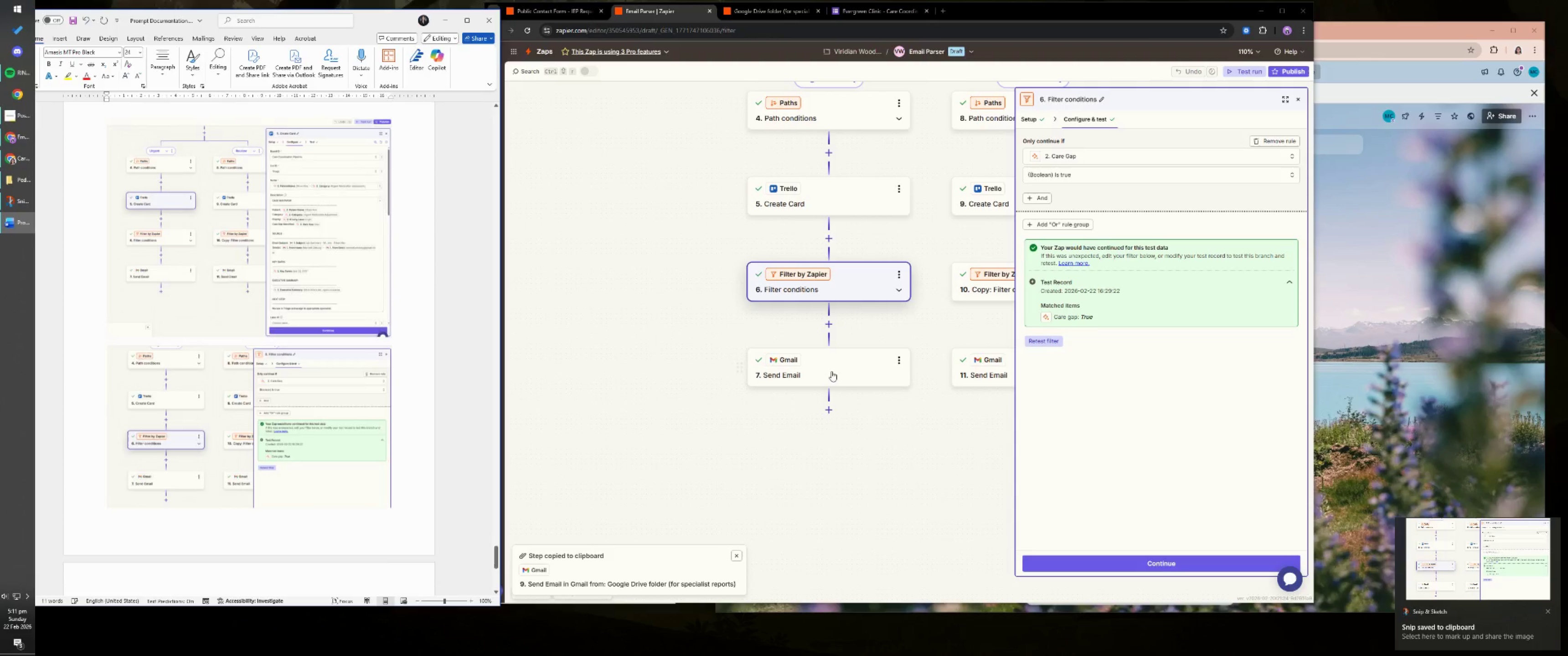 
left_click([831, 374])
 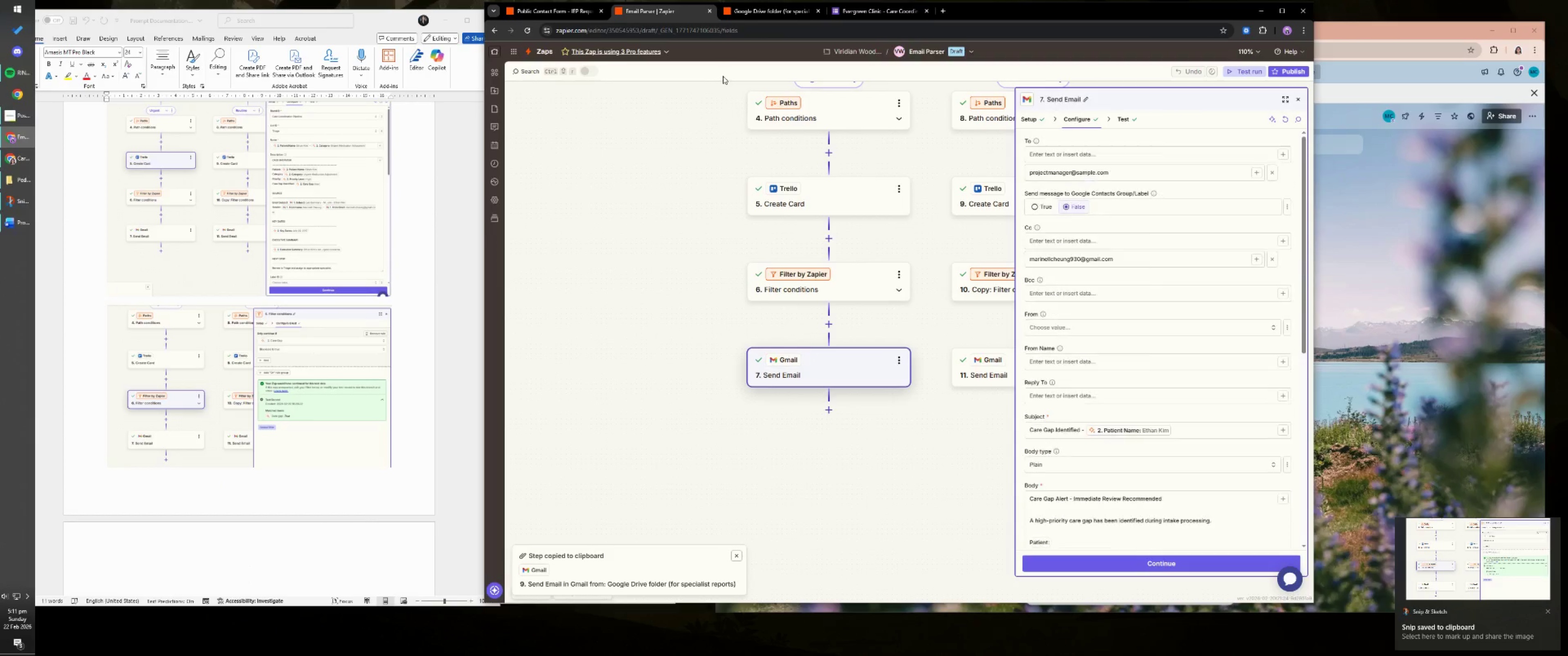 
key(Meta+MetaLeft)
 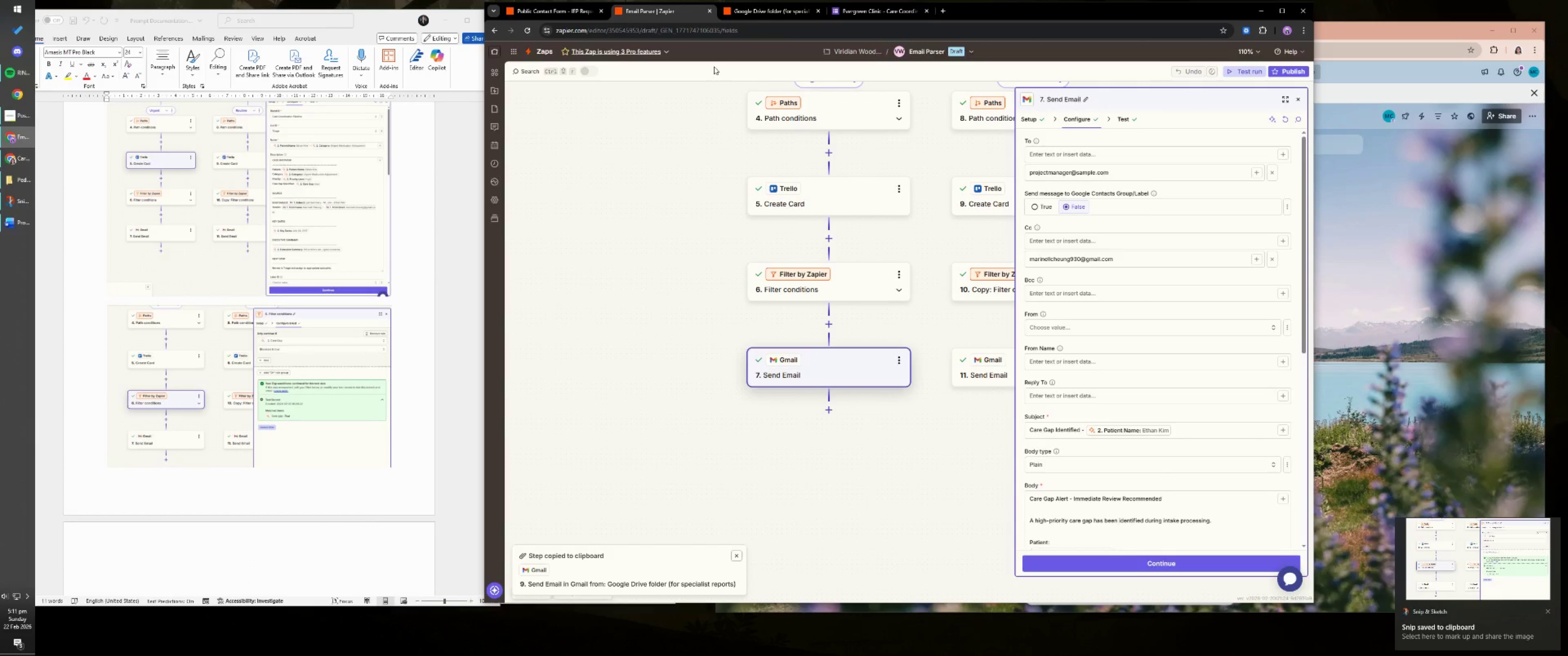 
key(Meta+Shift+ShiftLeft)
 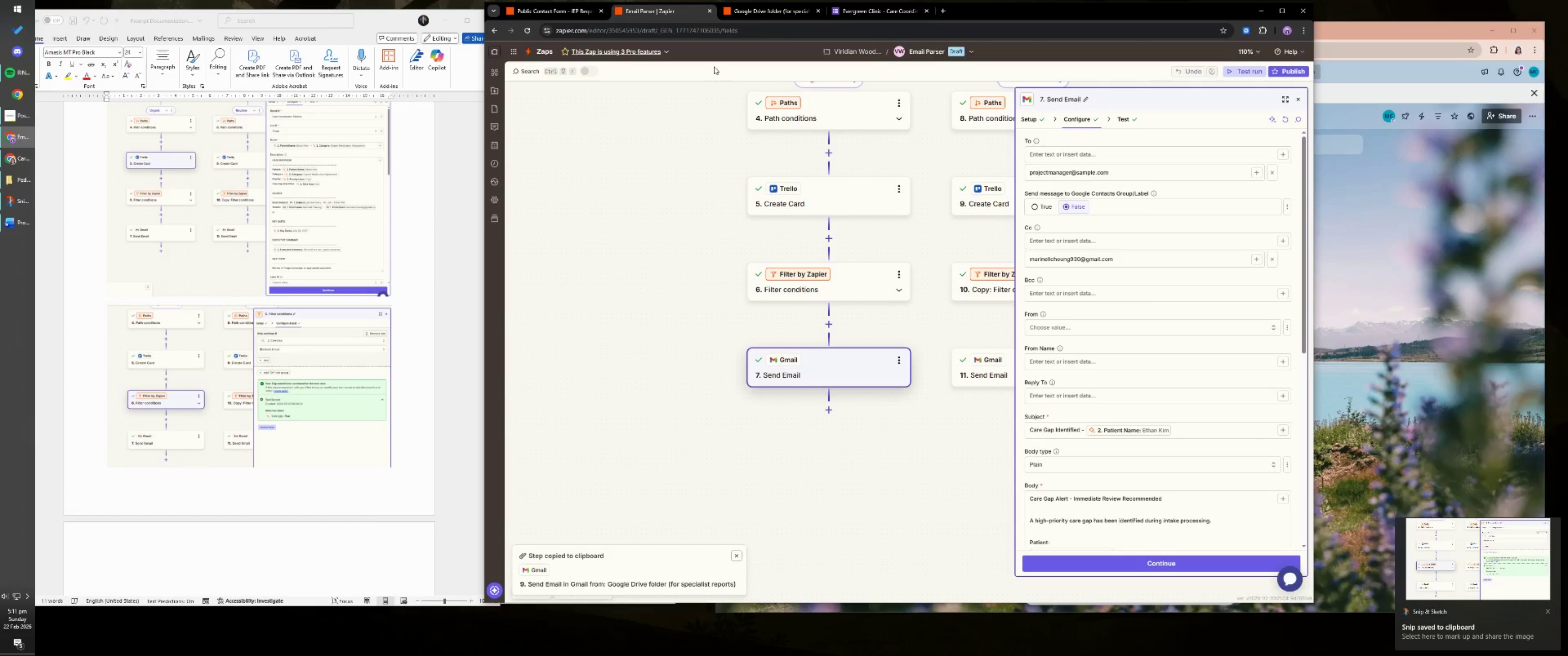 
key(Meta+Shift+S)
 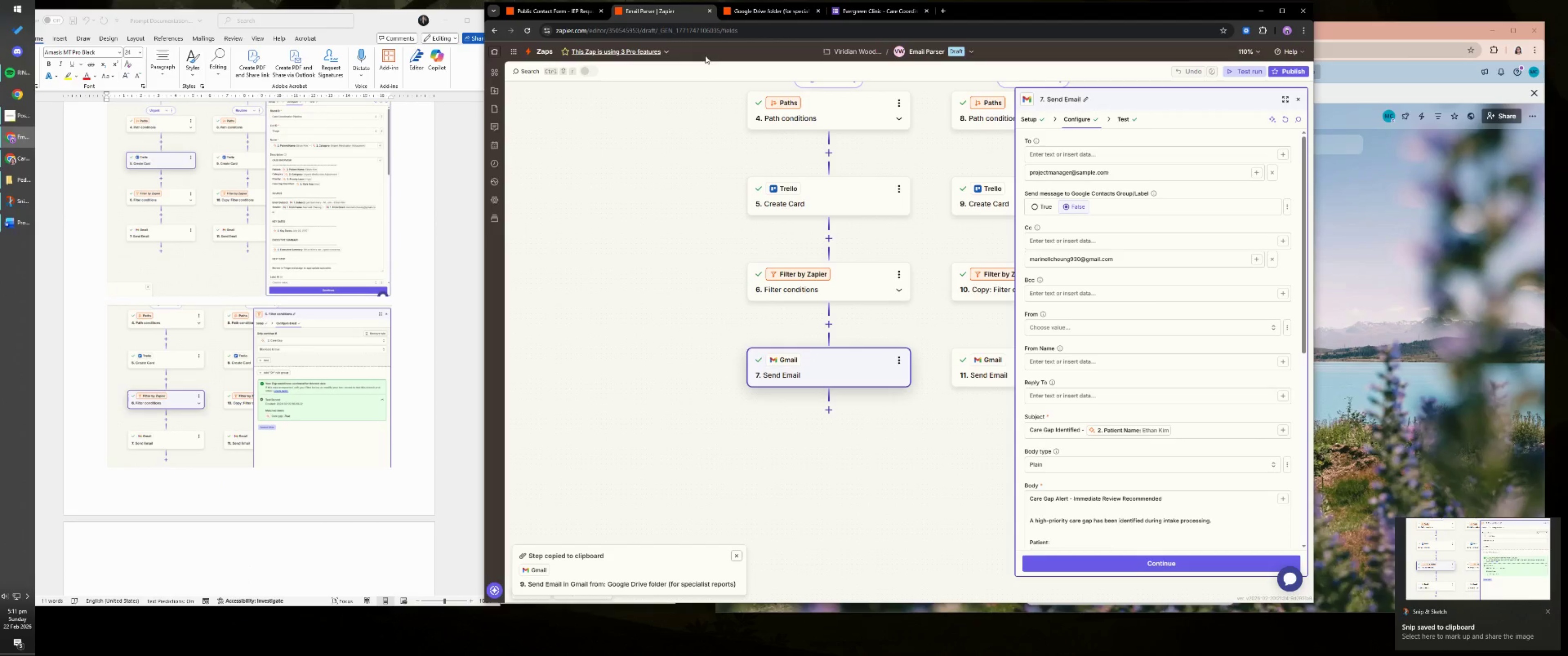 
left_click_drag(start_coordinate=[704, 52], to_coordinate=[1306, 577])
 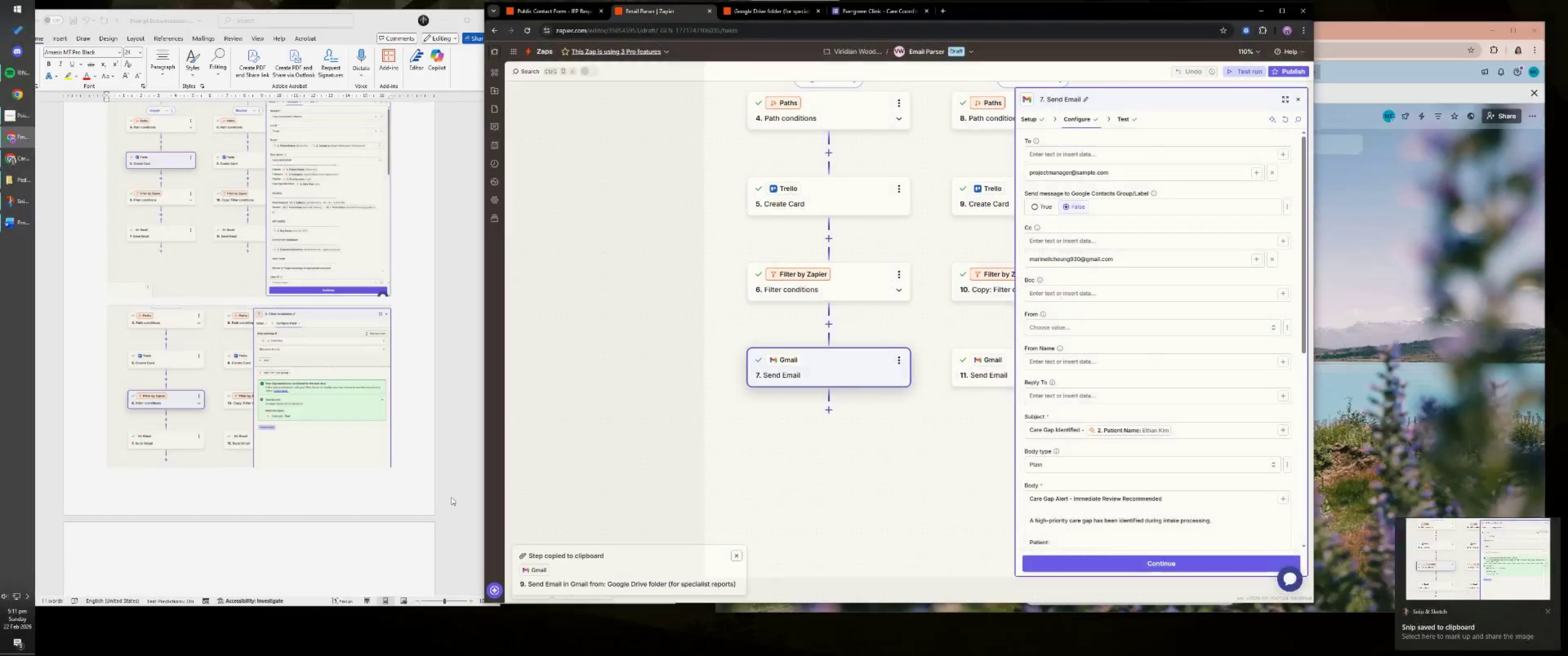 
left_click([327, 475])
 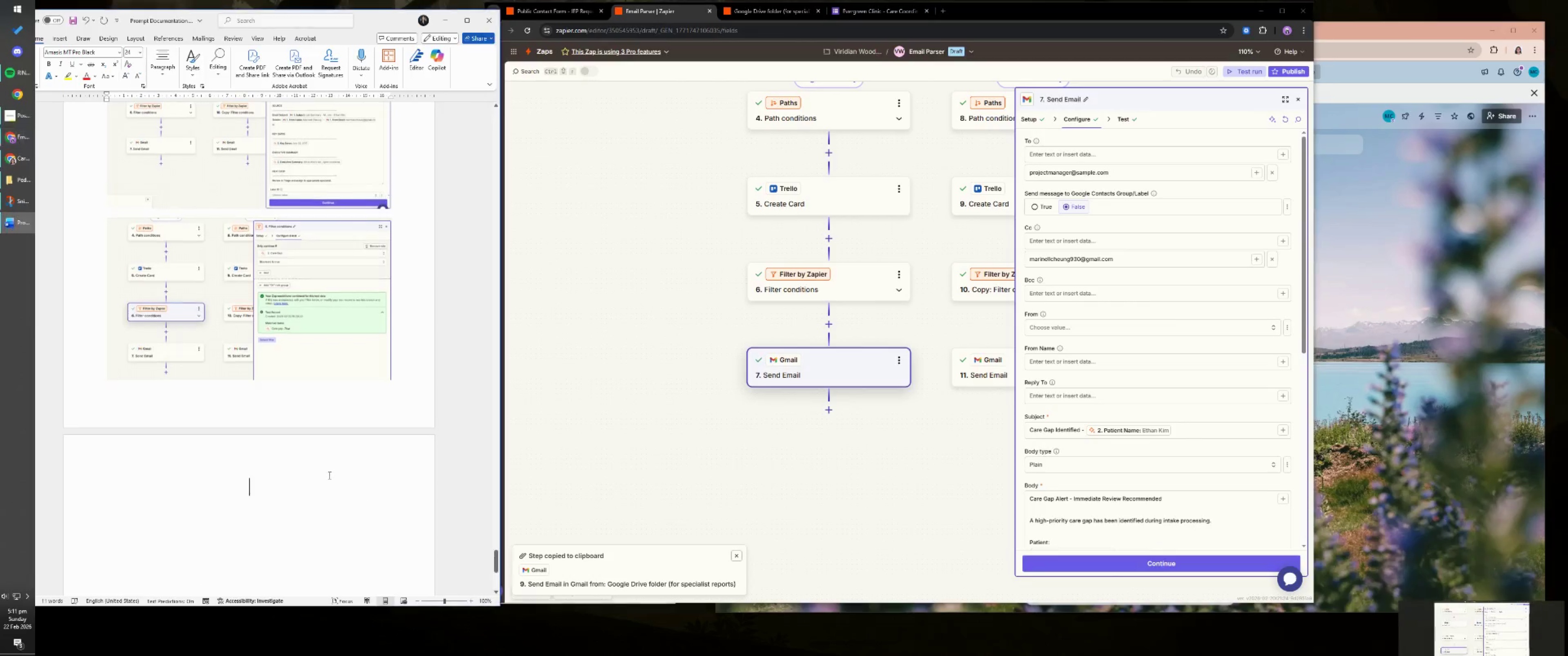 
key(Control+ControlLeft)
 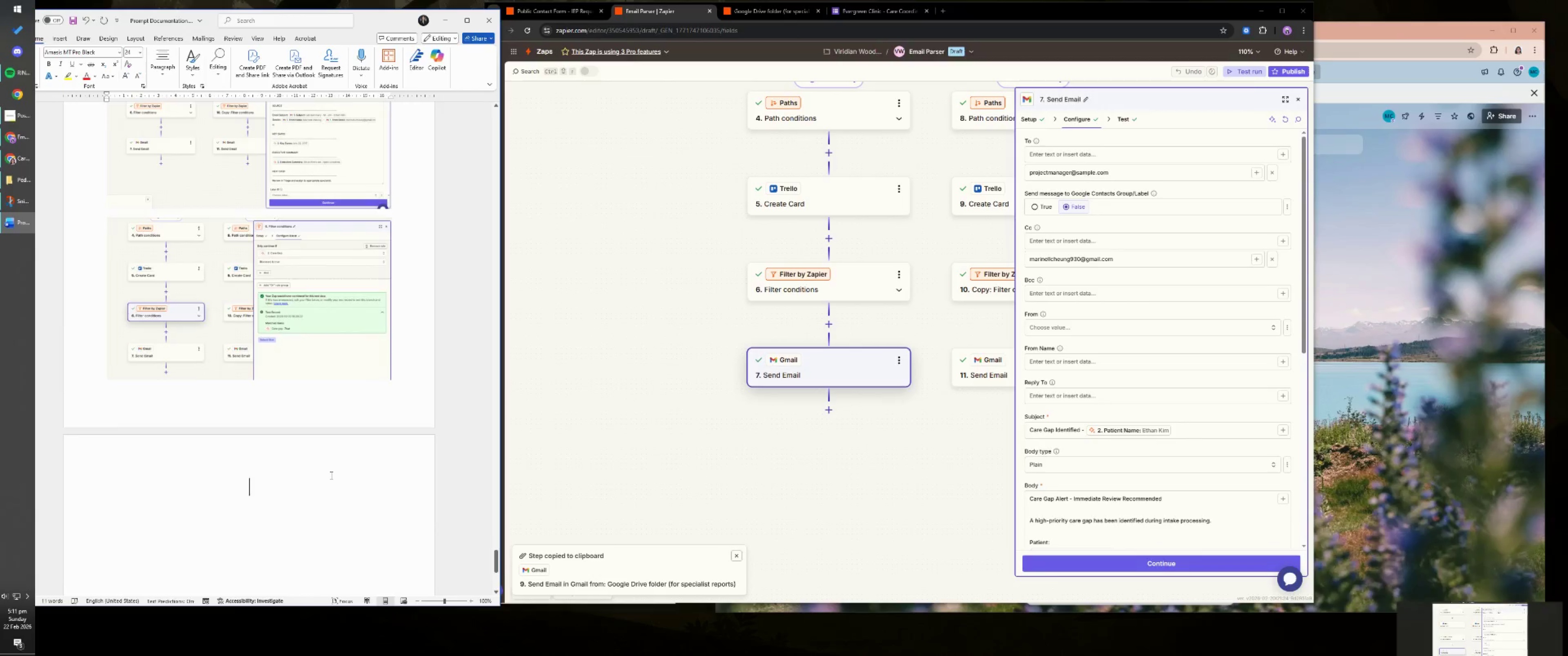 
key(Control+V)
 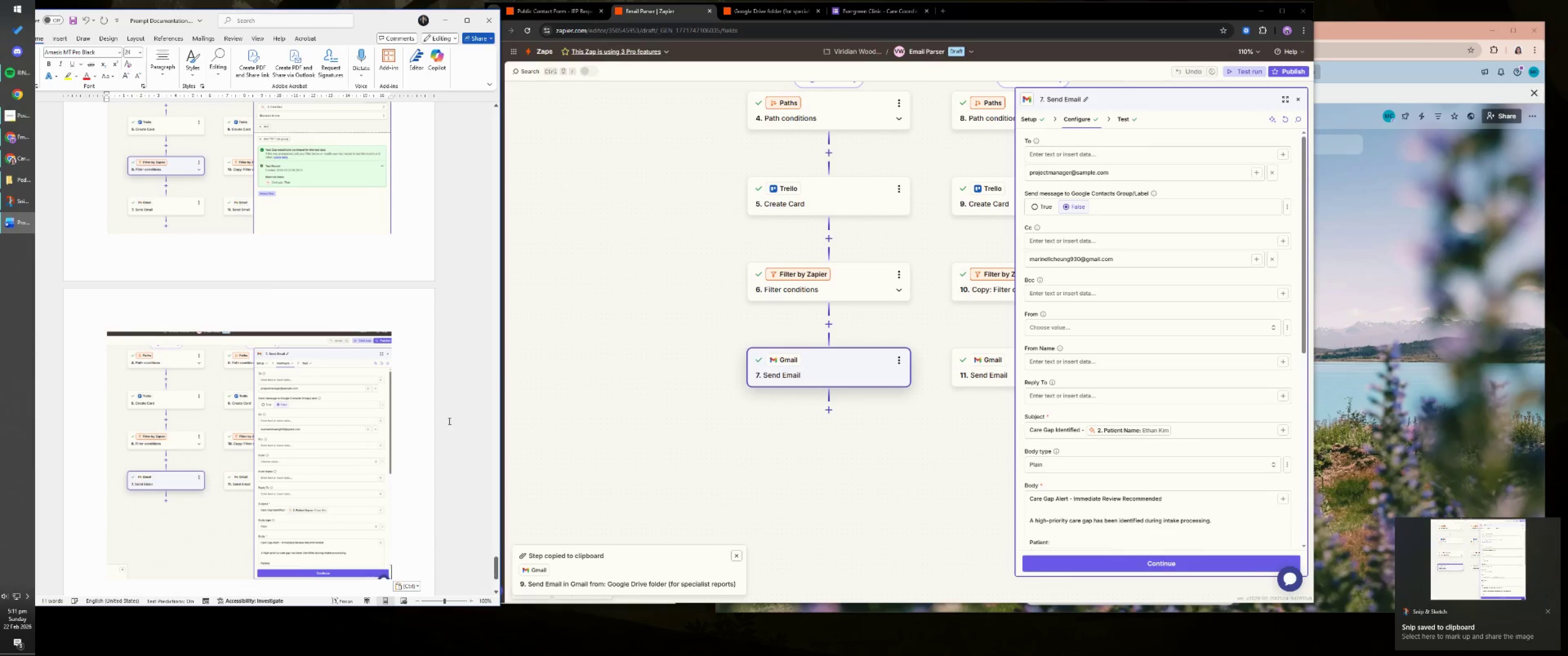 
scroll: coordinate [392, 499], scroll_direction: down, amount: 3.0
 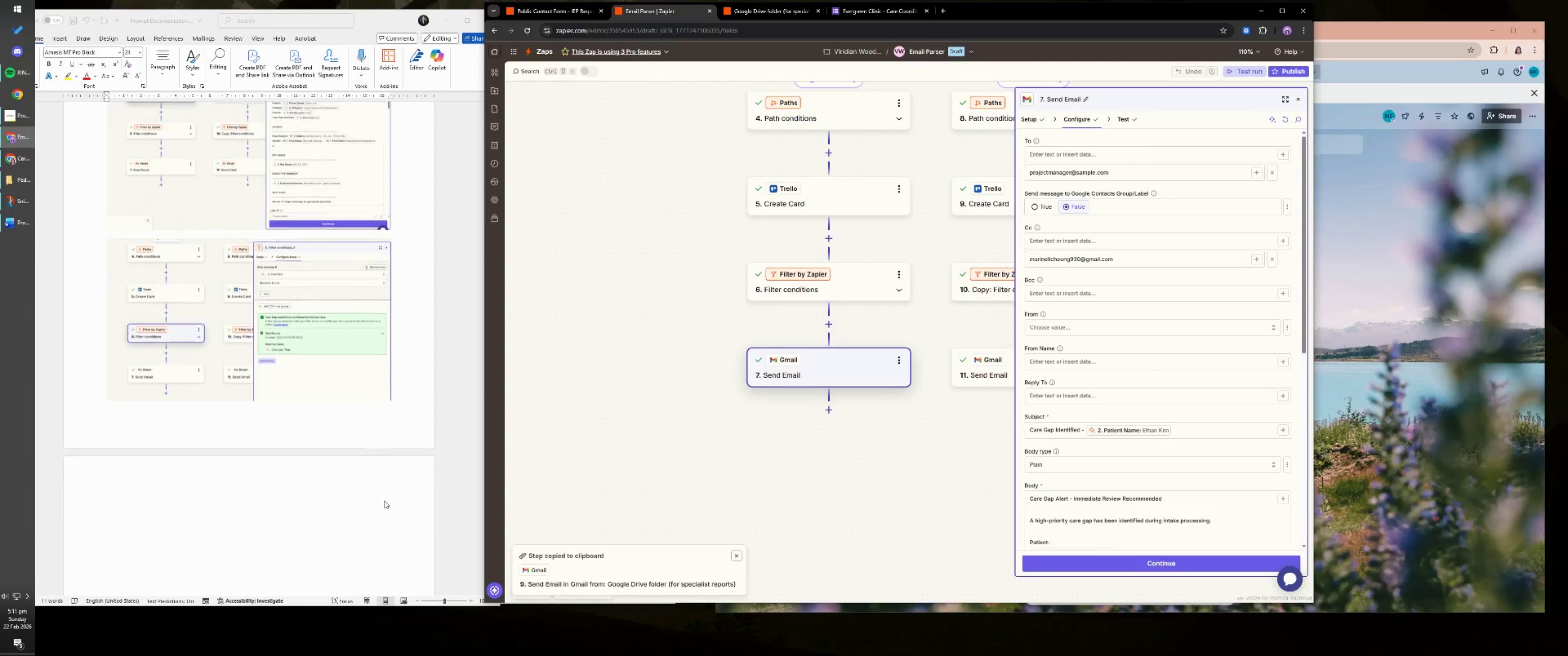 
key(Enter)
 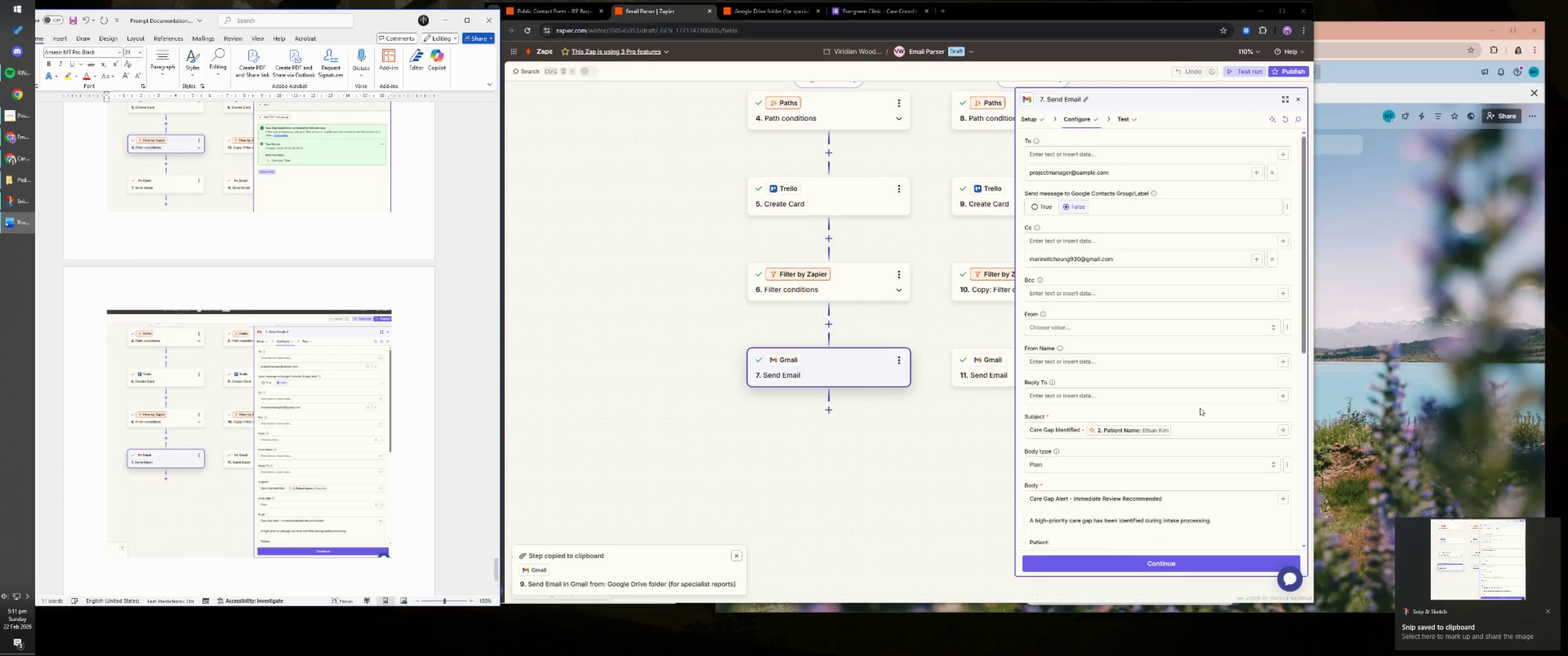 
scroll: coordinate [1205, 406], scroll_direction: down, amount: 4.0
 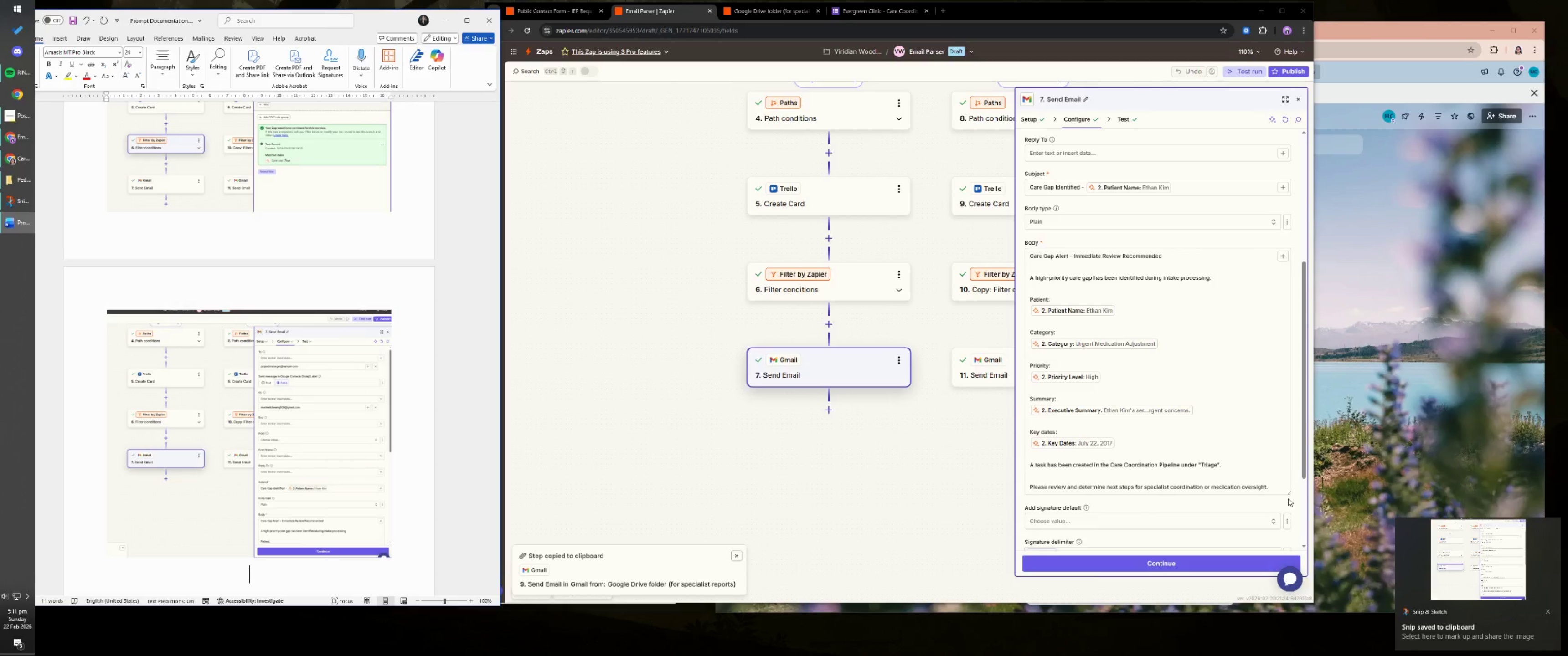 
left_click_drag(start_coordinate=[1287, 494], to_coordinate=[1287, 501])
 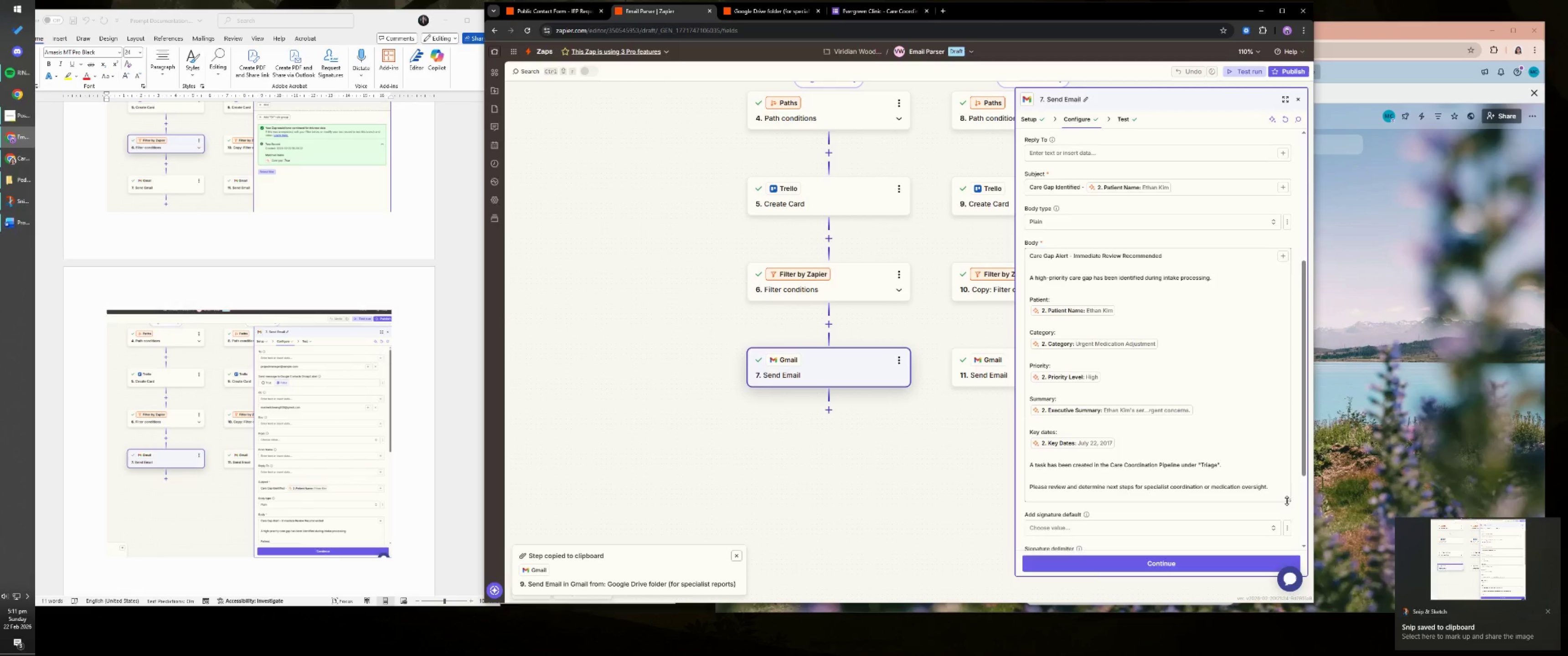 
scroll: coordinate [1304, 487], scroll_direction: down, amount: 2.0
 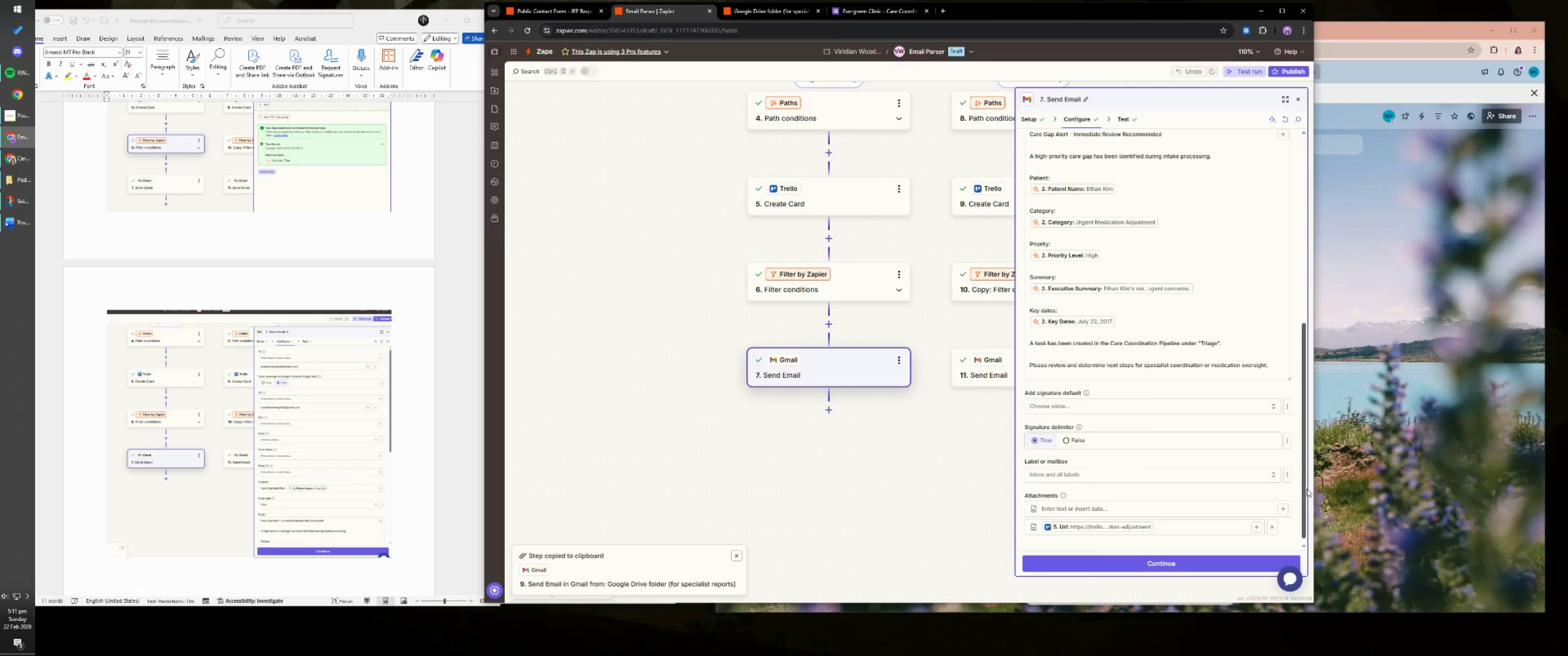 
left_click_drag(start_coordinate=[1305, 488], to_coordinate=[1304, 479])
 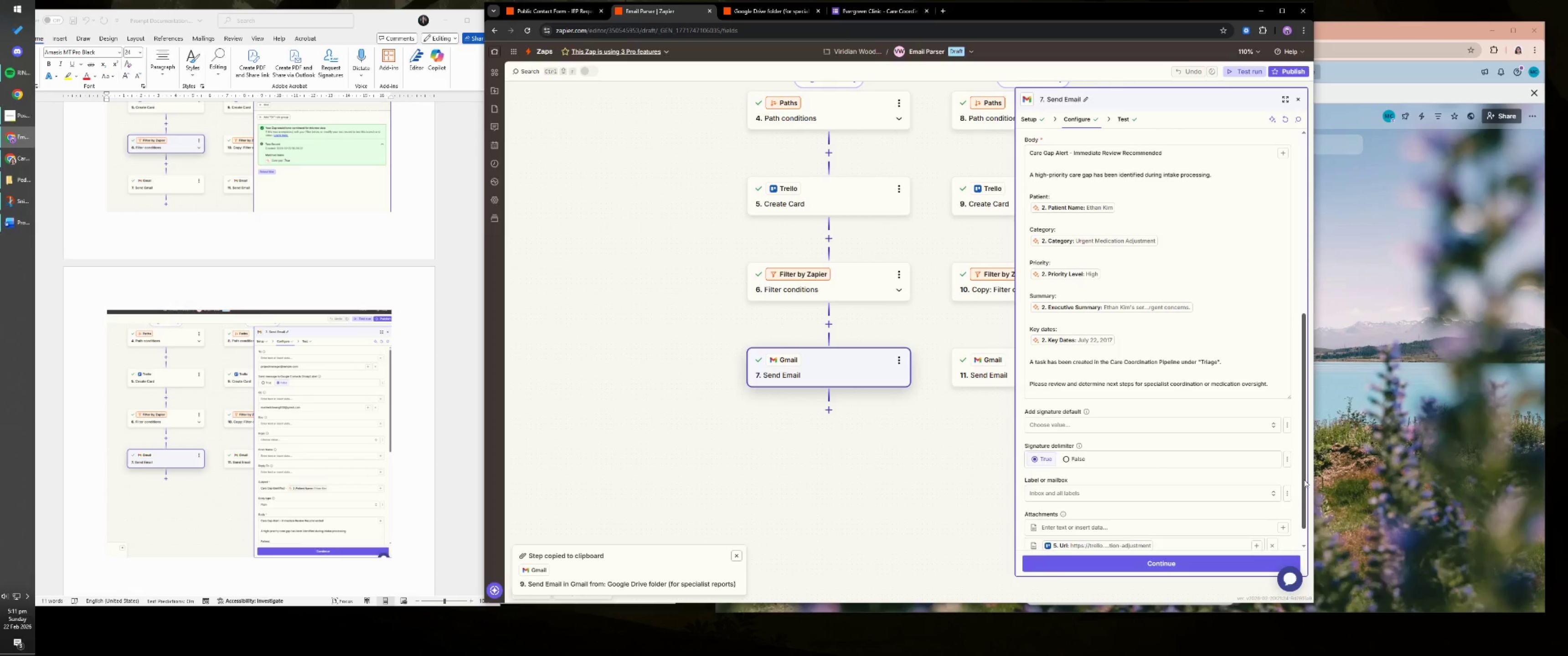 
key(Meta+MetaLeft)
 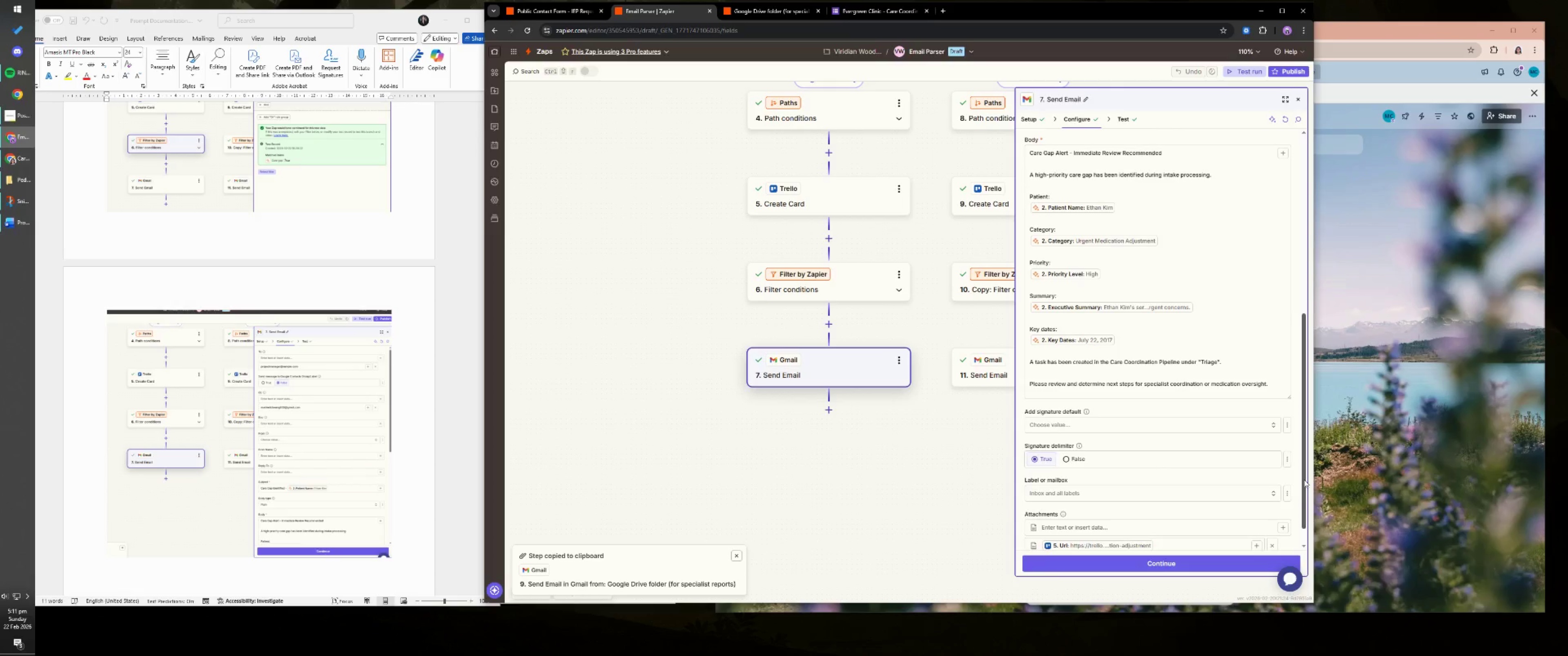 
key(Meta+Shift+ShiftLeft)
 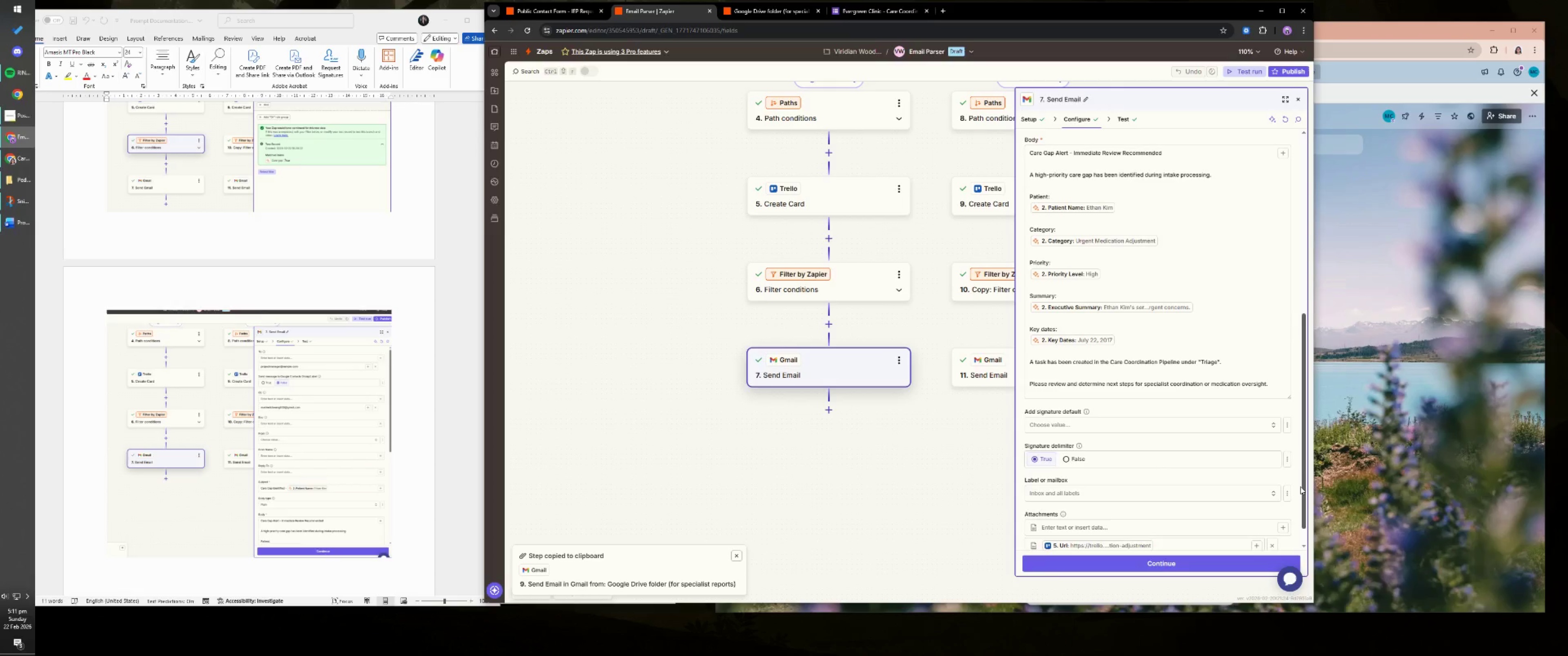 
key(Meta+Shift+S)
 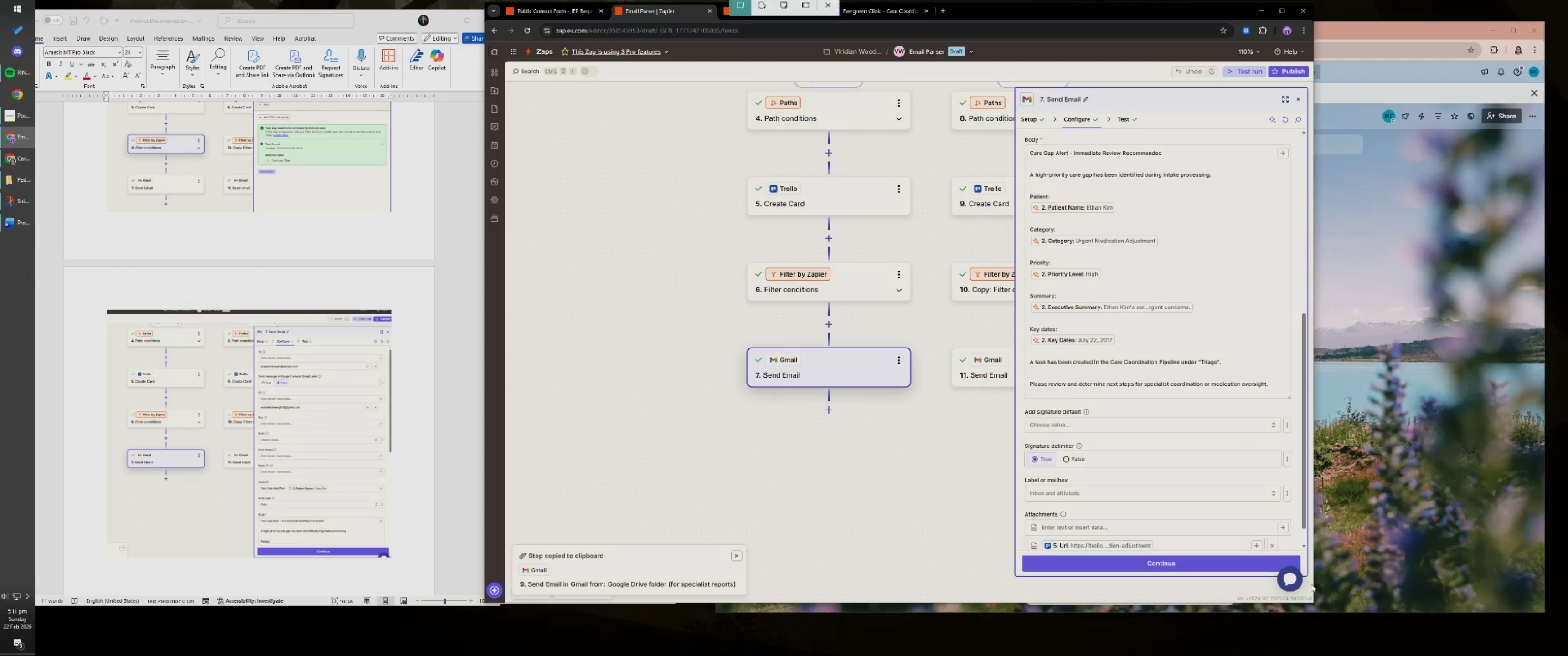 
left_click_drag(start_coordinate=[1308, 592], to_coordinate=[717, 71])
 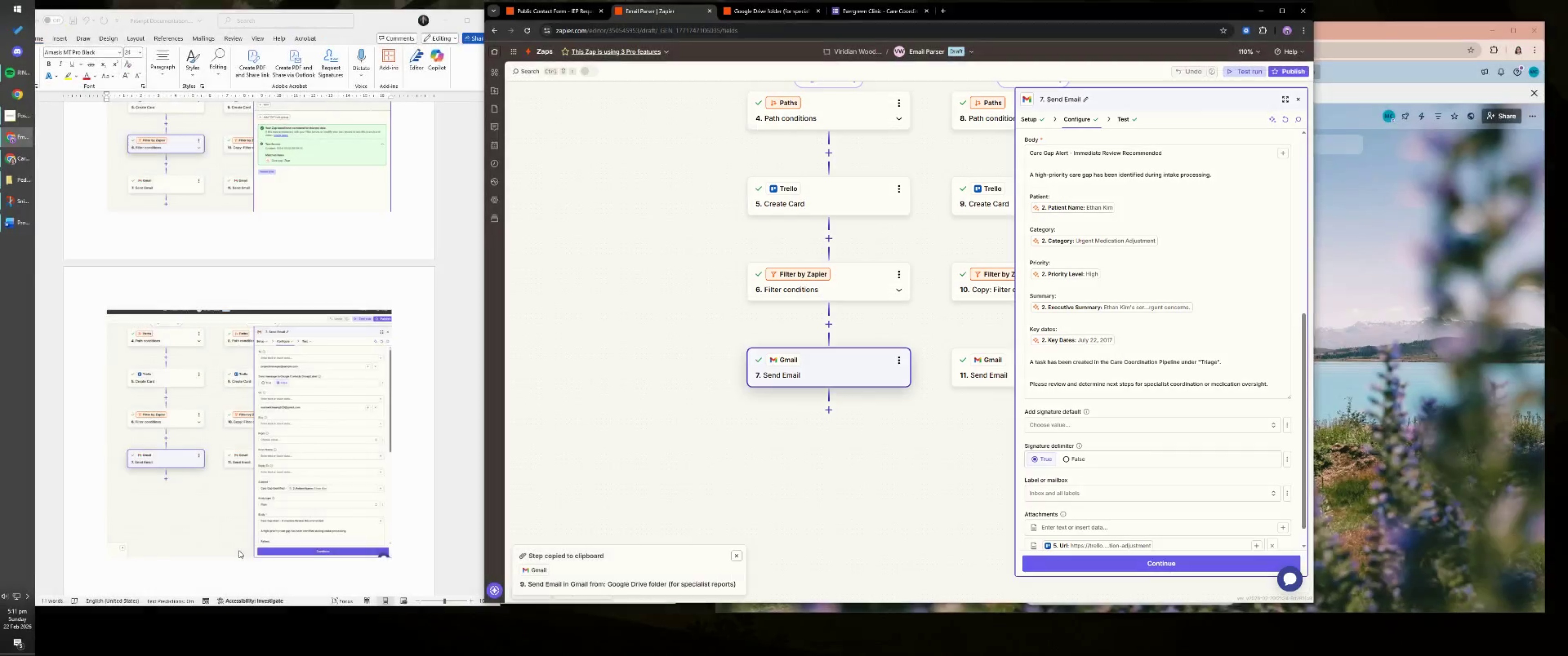 
left_click([367, 507])
 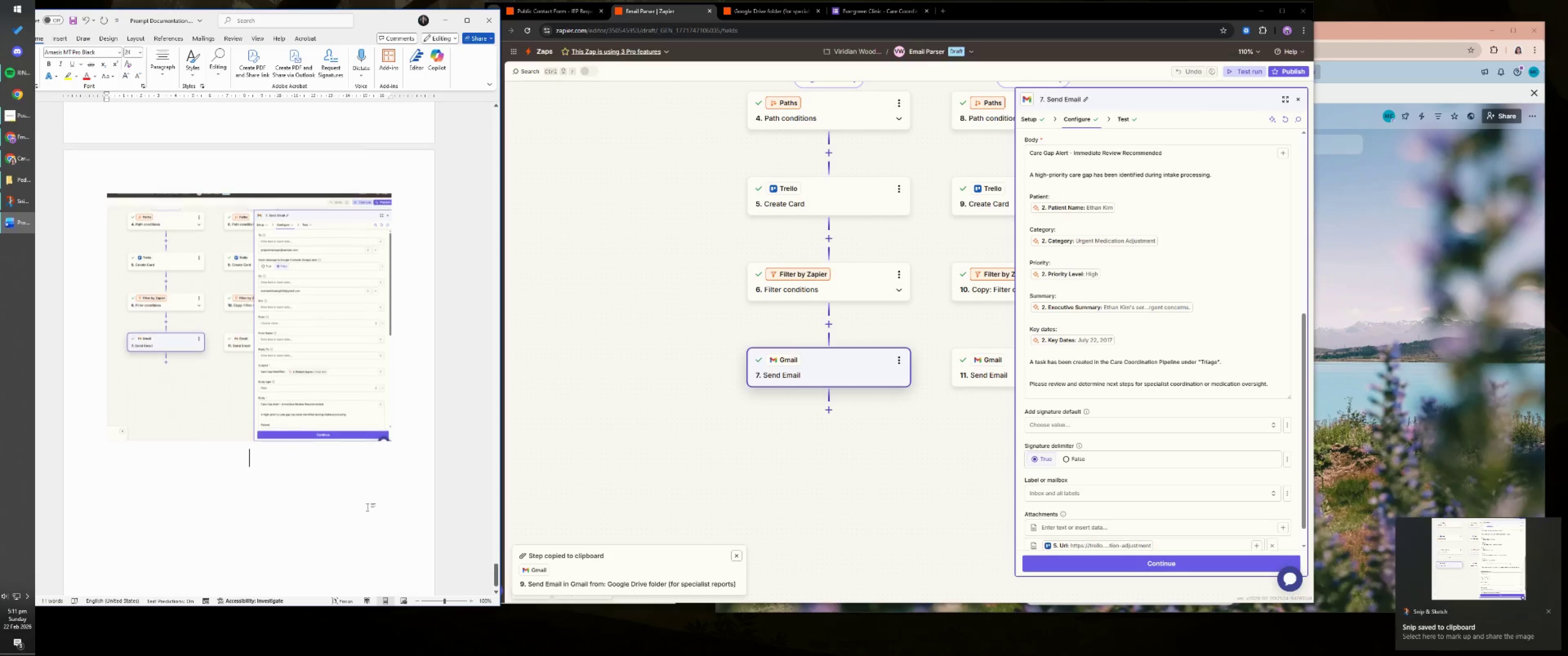 
scroll: coordinate [362, 503], scroll_direction: down, amount: 4.0
 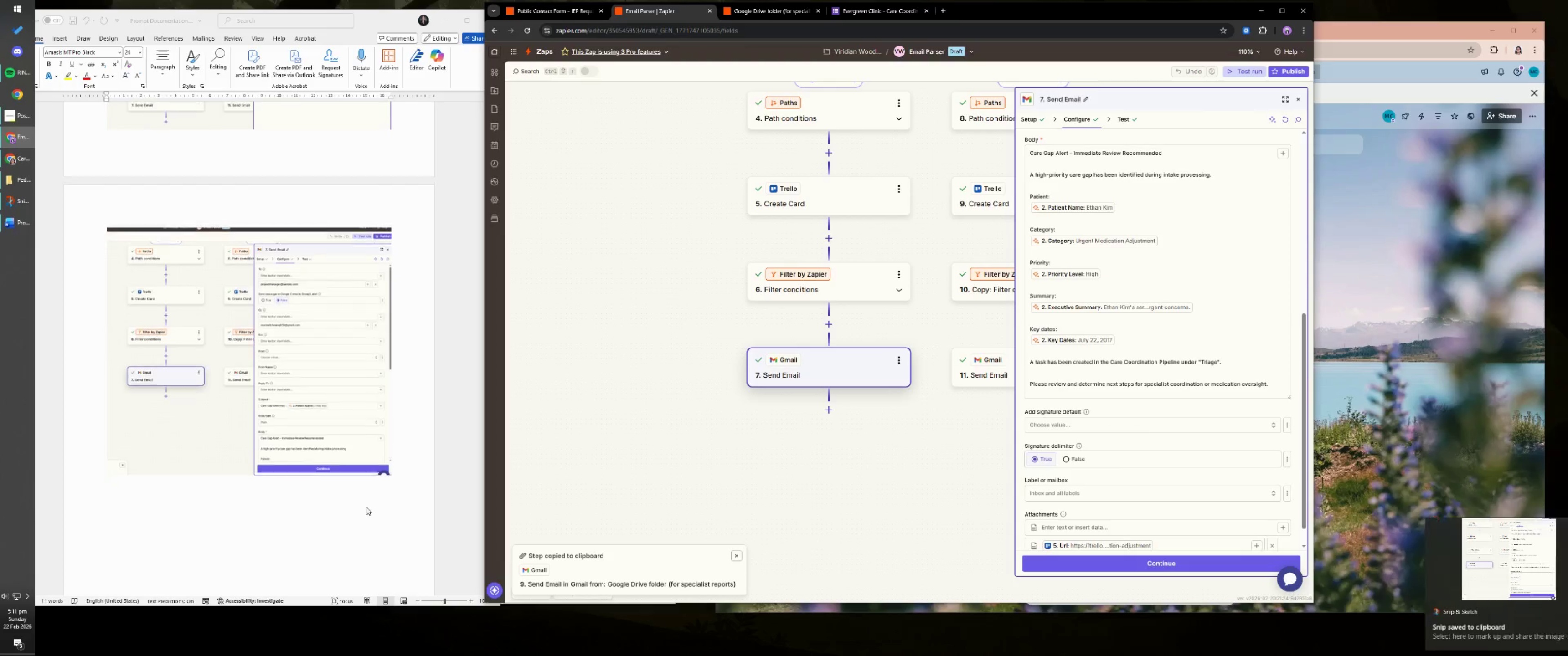 
key(Control+ControlLeft)
 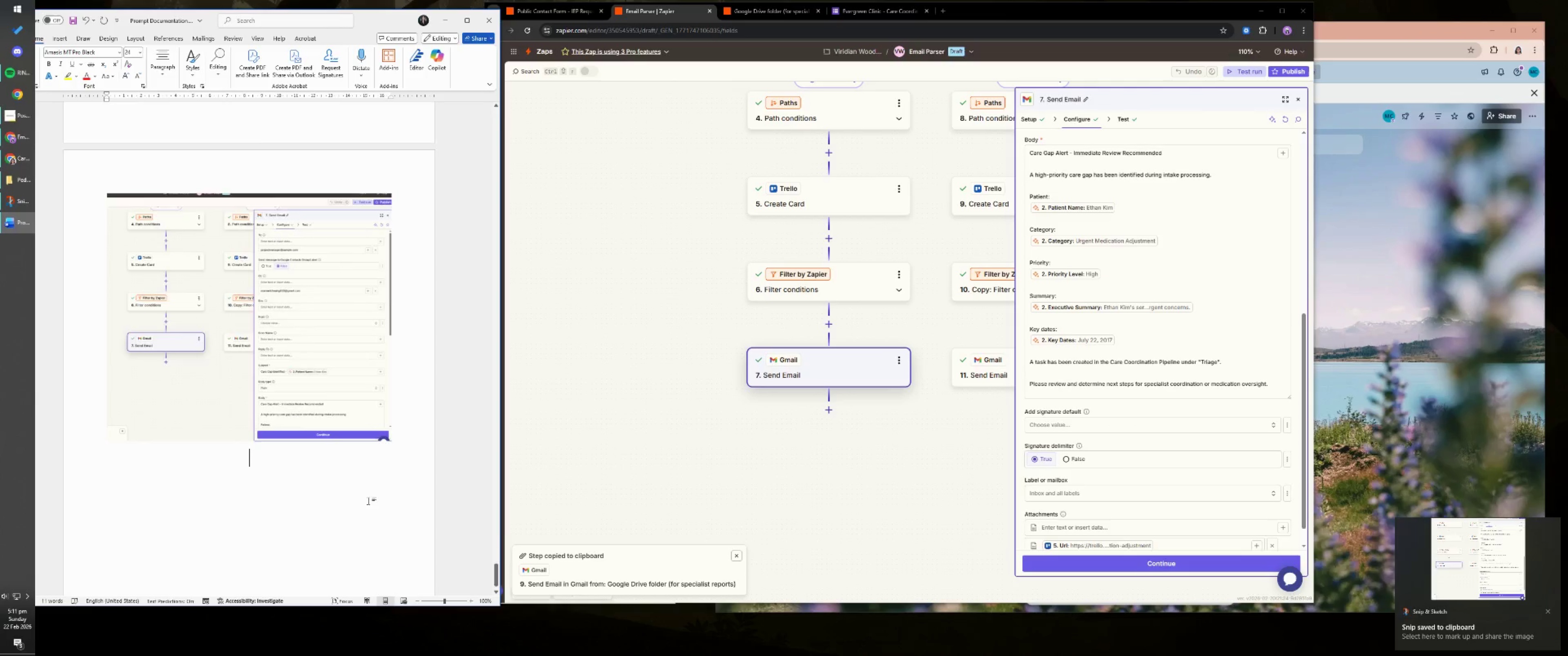 
key(Control+V)
 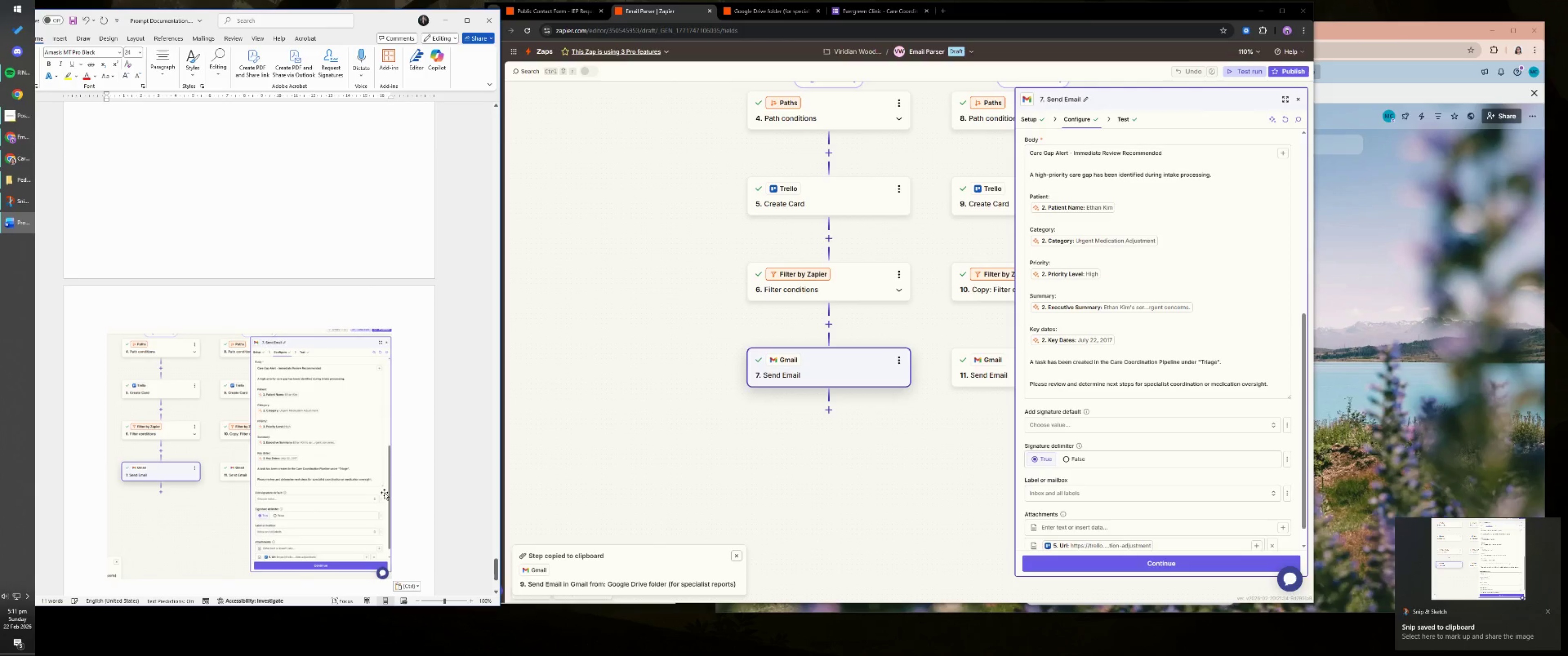 
key(Enter)
 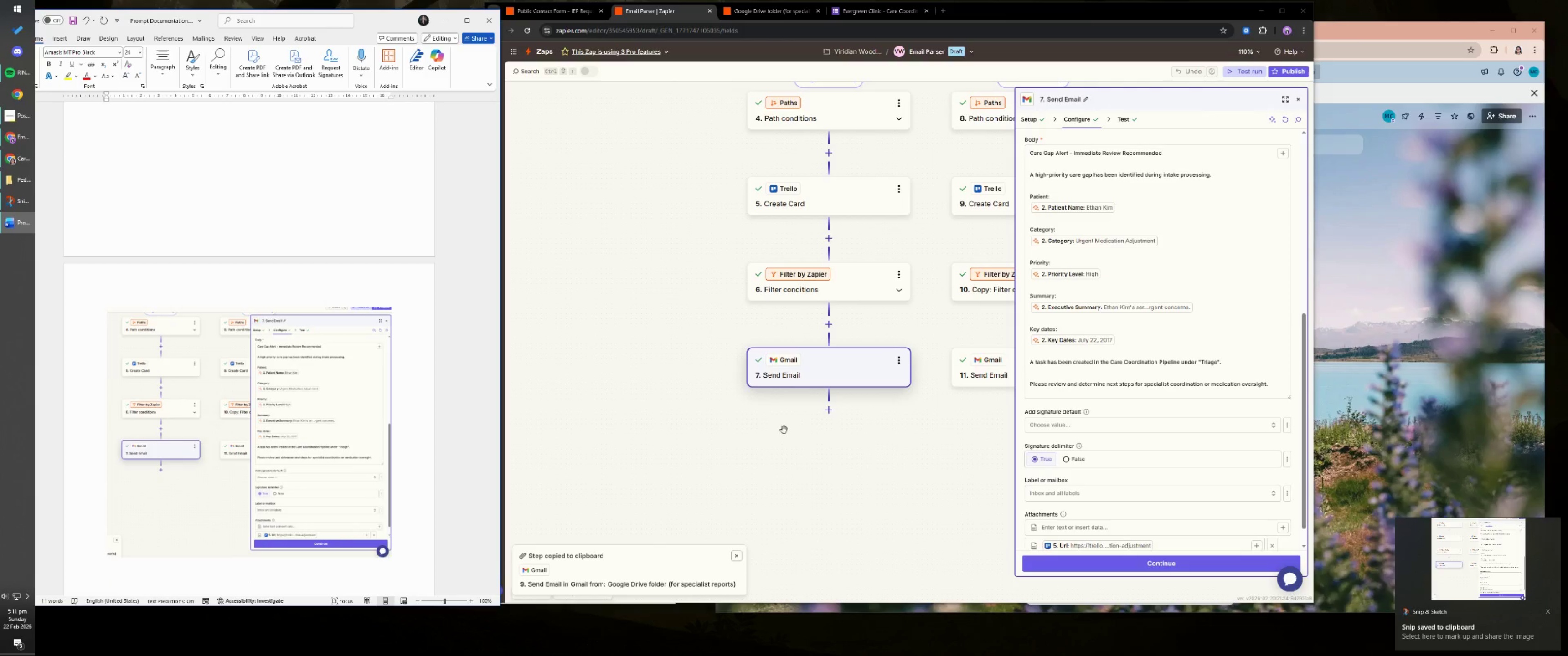 
left_click_drag(start_coordinate=[909, 438], to_coordinate=[767, 502])
 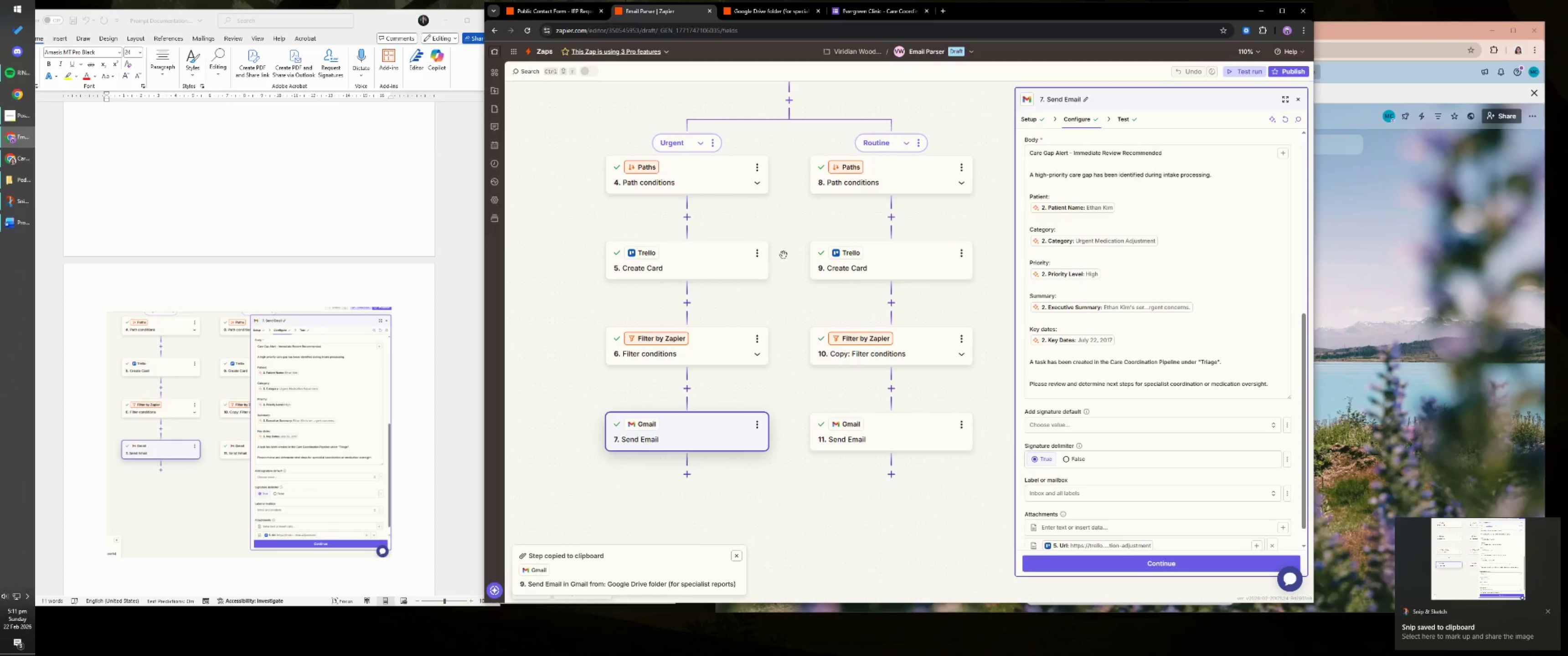 
left_click_drag(start_coordinate=[791, 231], to_coordinate=[778, 282])
 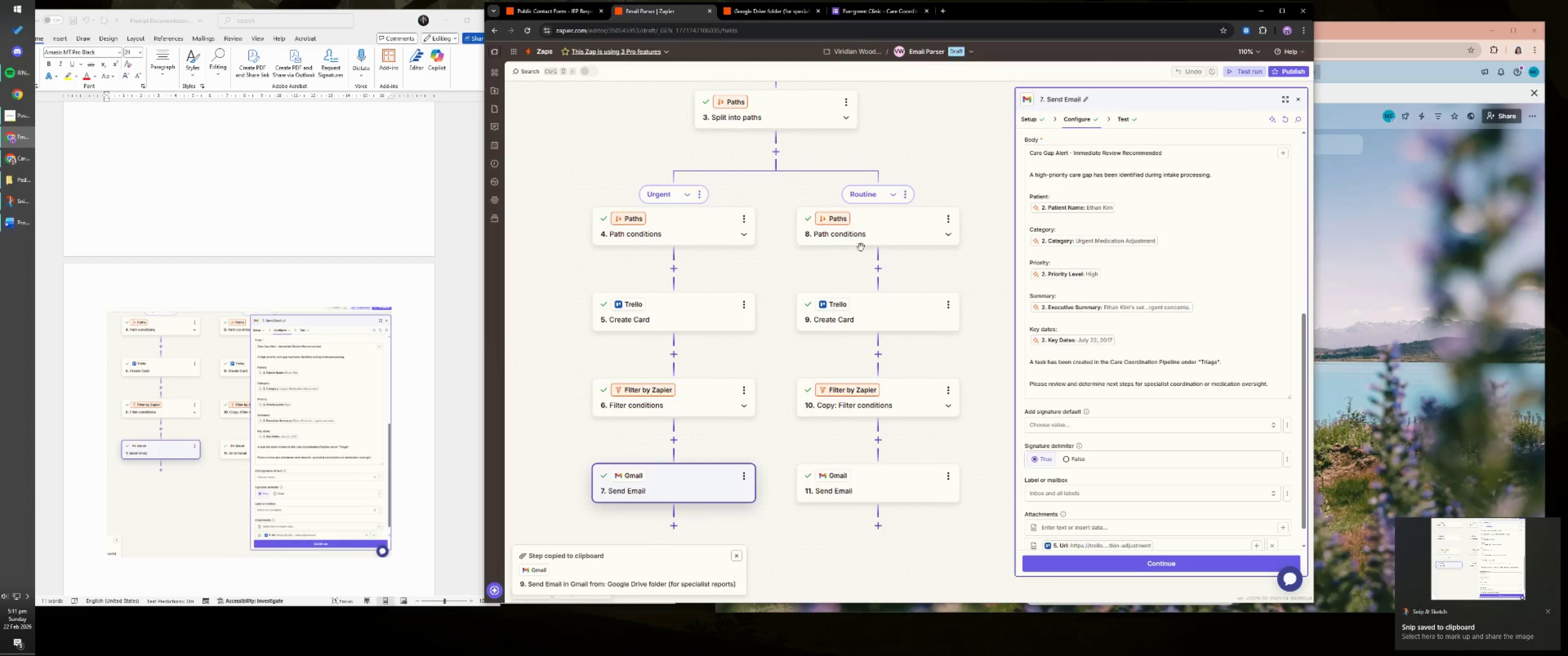 
double_click([872, 240])
 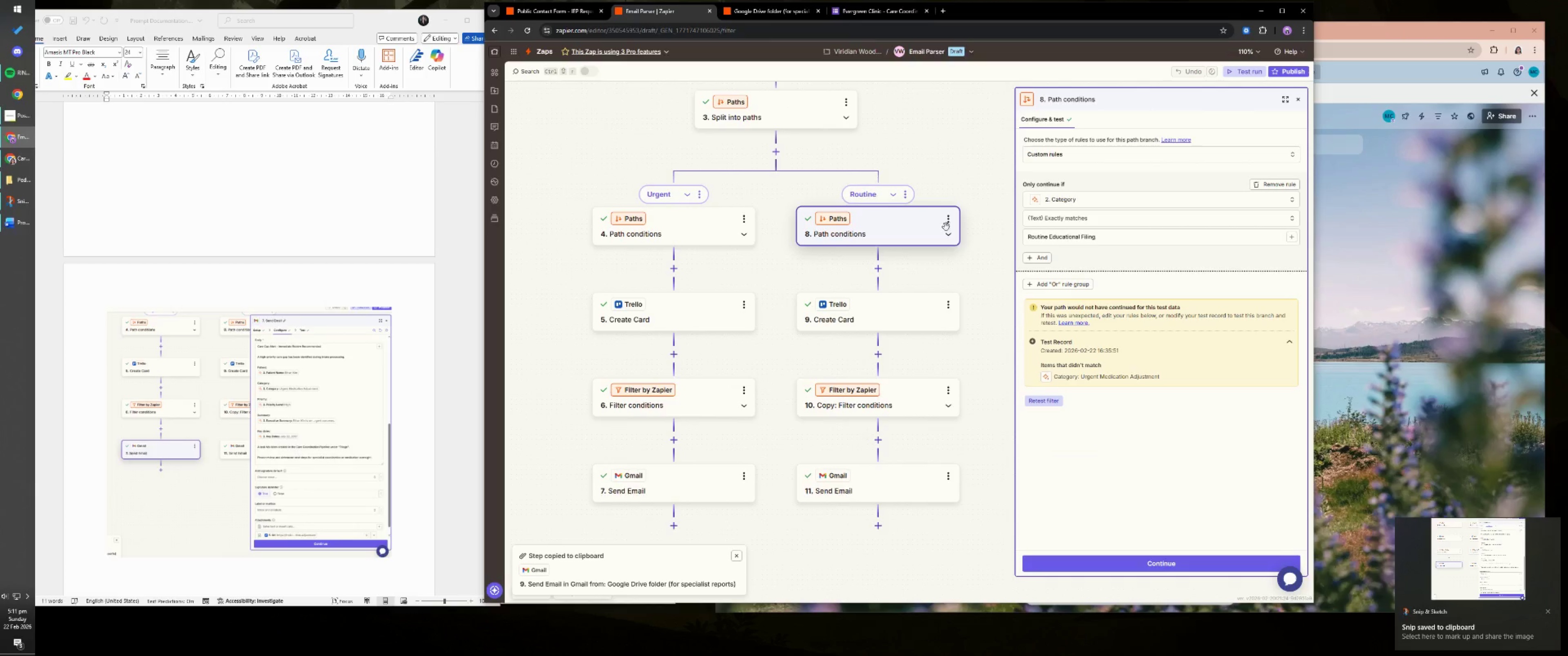 
left_click_drag(start_coordinate=[959, 174], to_coordinate=[989, 115])
 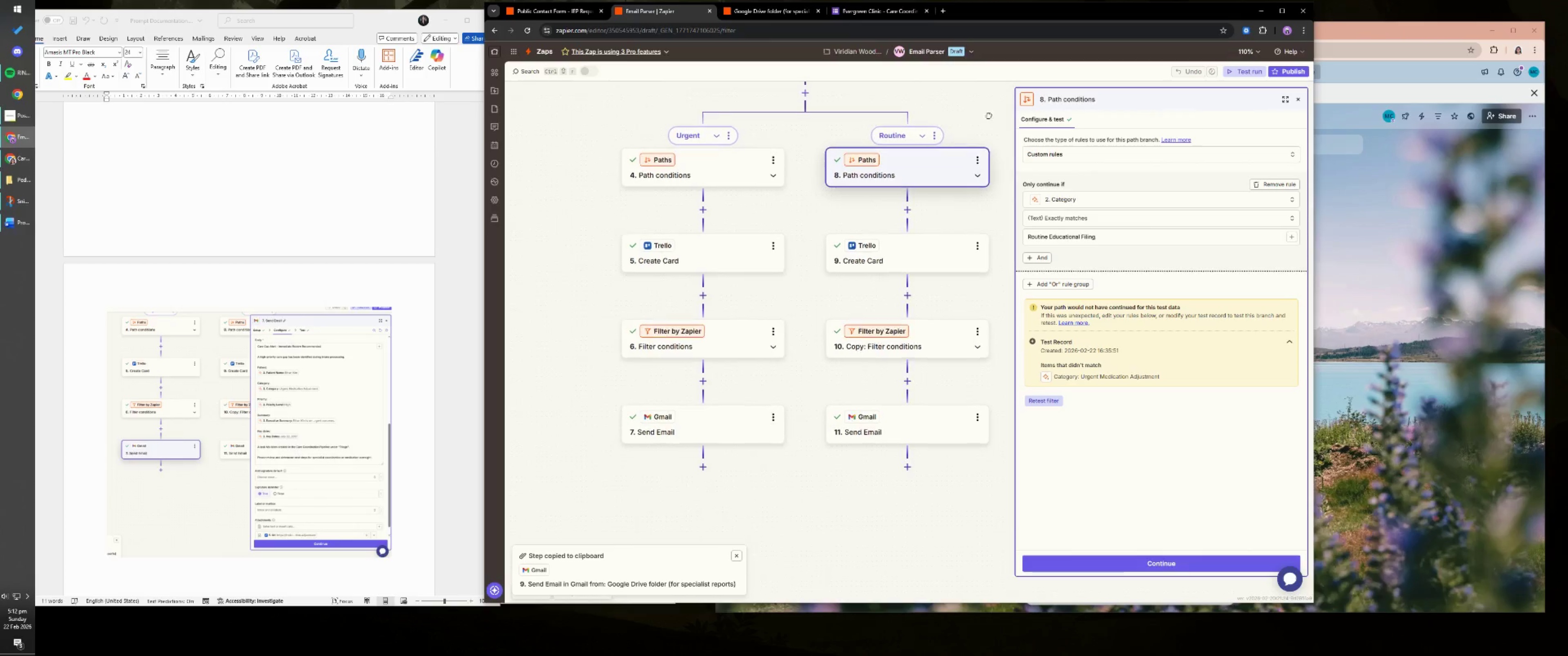 
key(Meta+MetaLeft)
 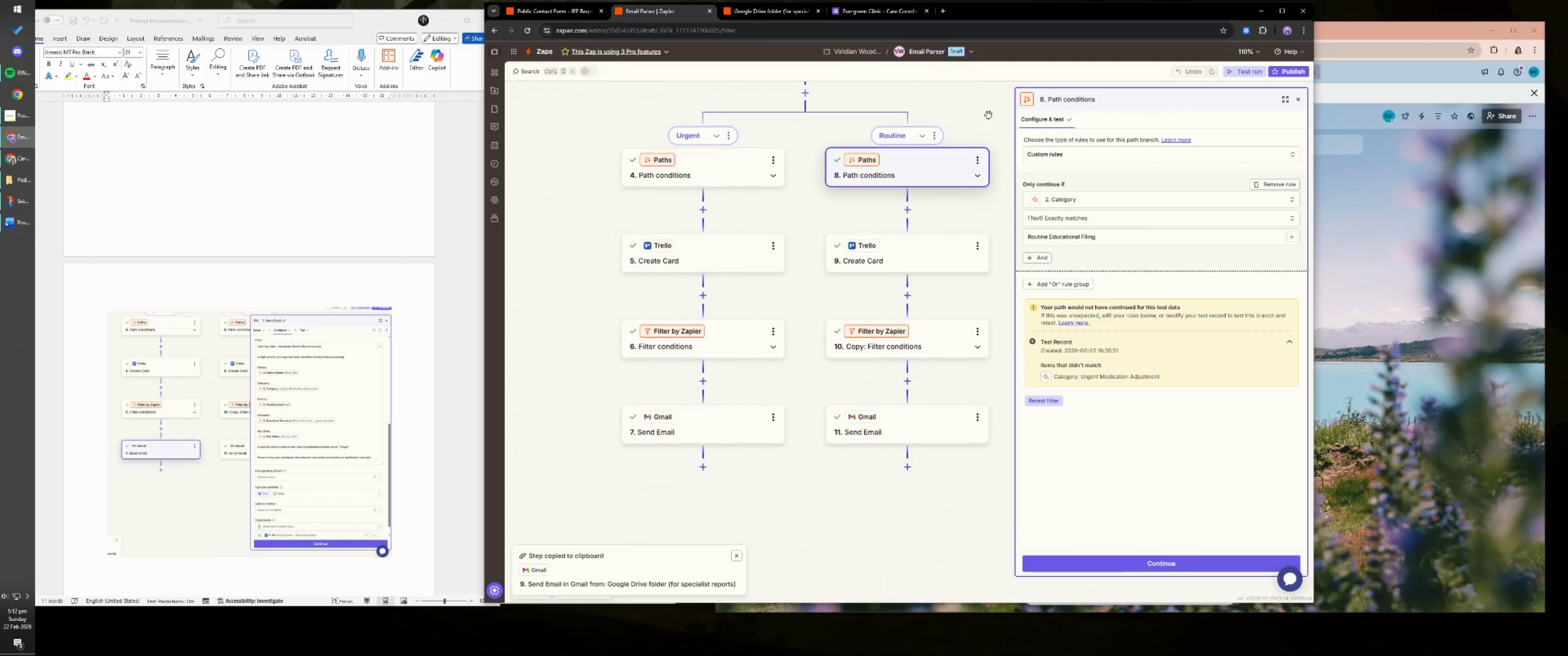 
key(Meta+Shift+ShiftLeft)
 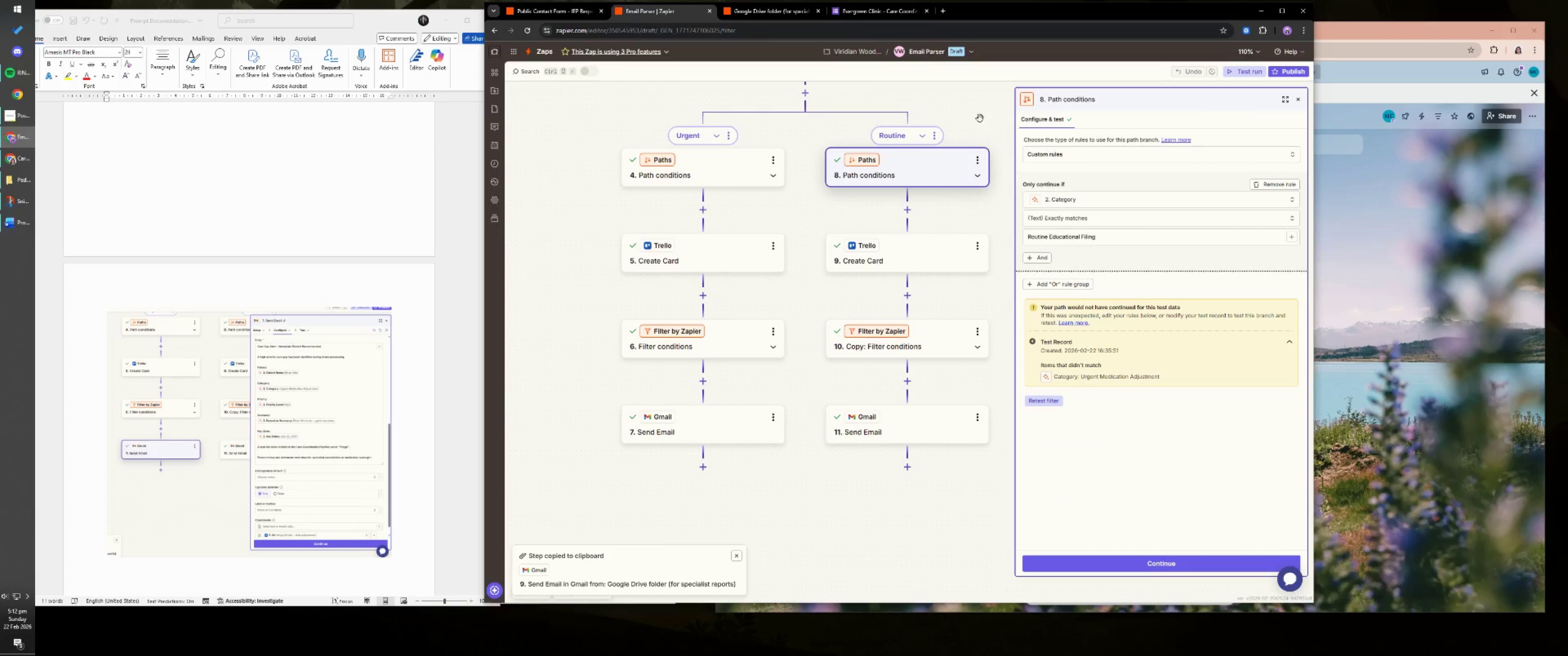 
key(Meta+Shift+S)
 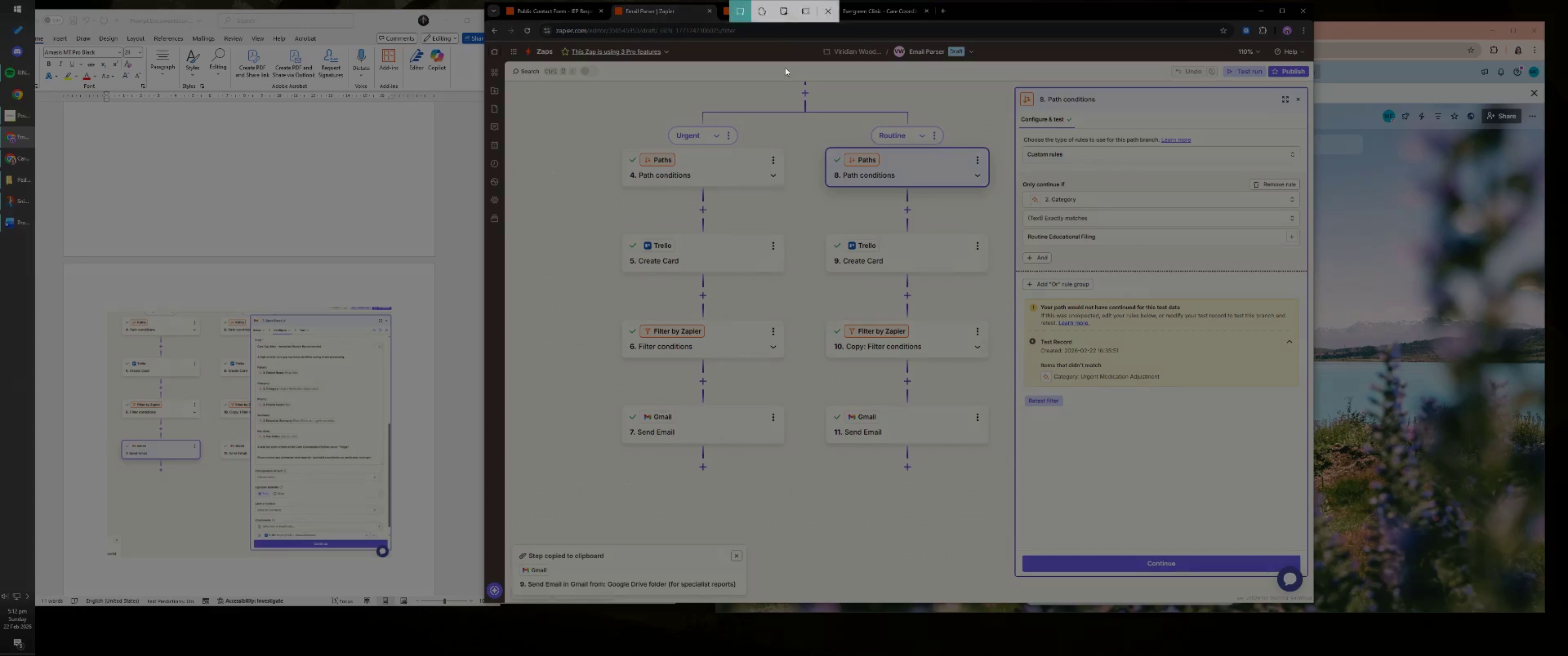 
left_click_drag(start_coordinate=[794, 70], to_coordinate=[1297, 482])
 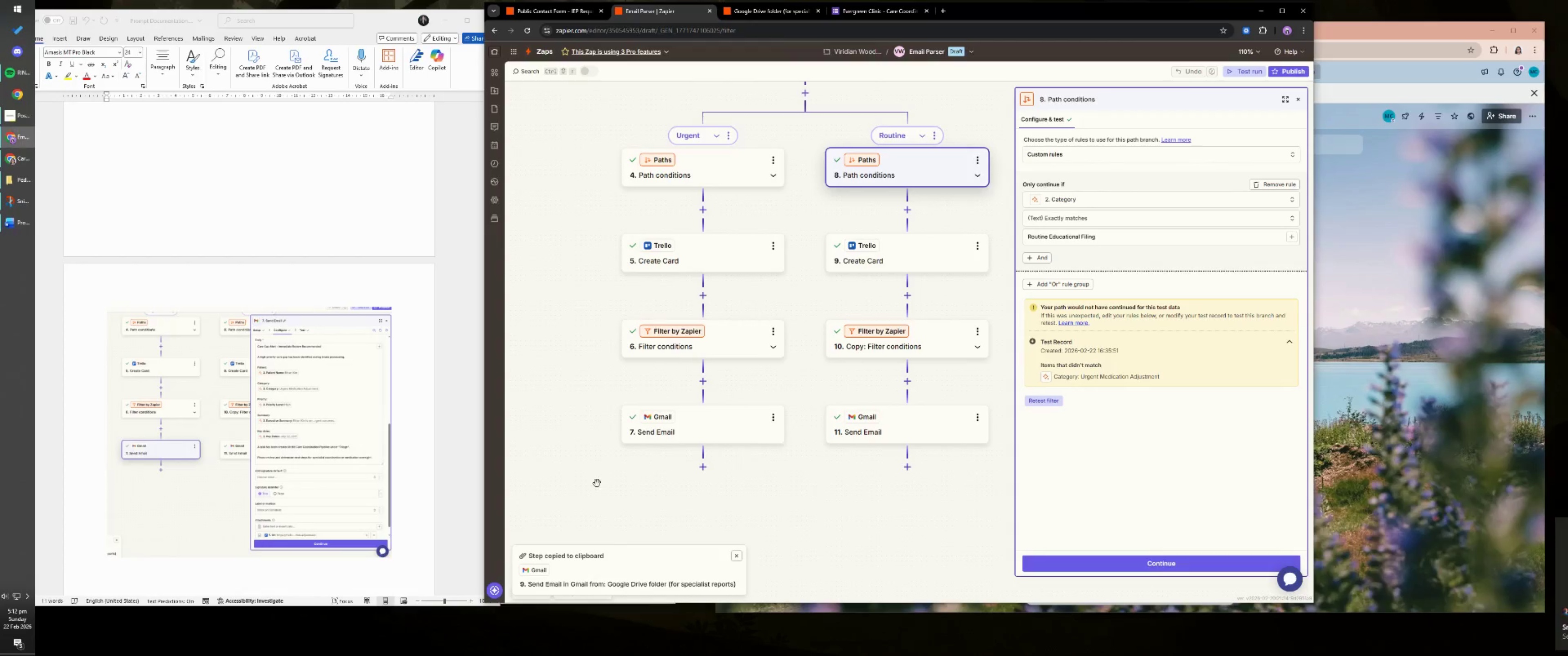 
left_click([398, 502])
 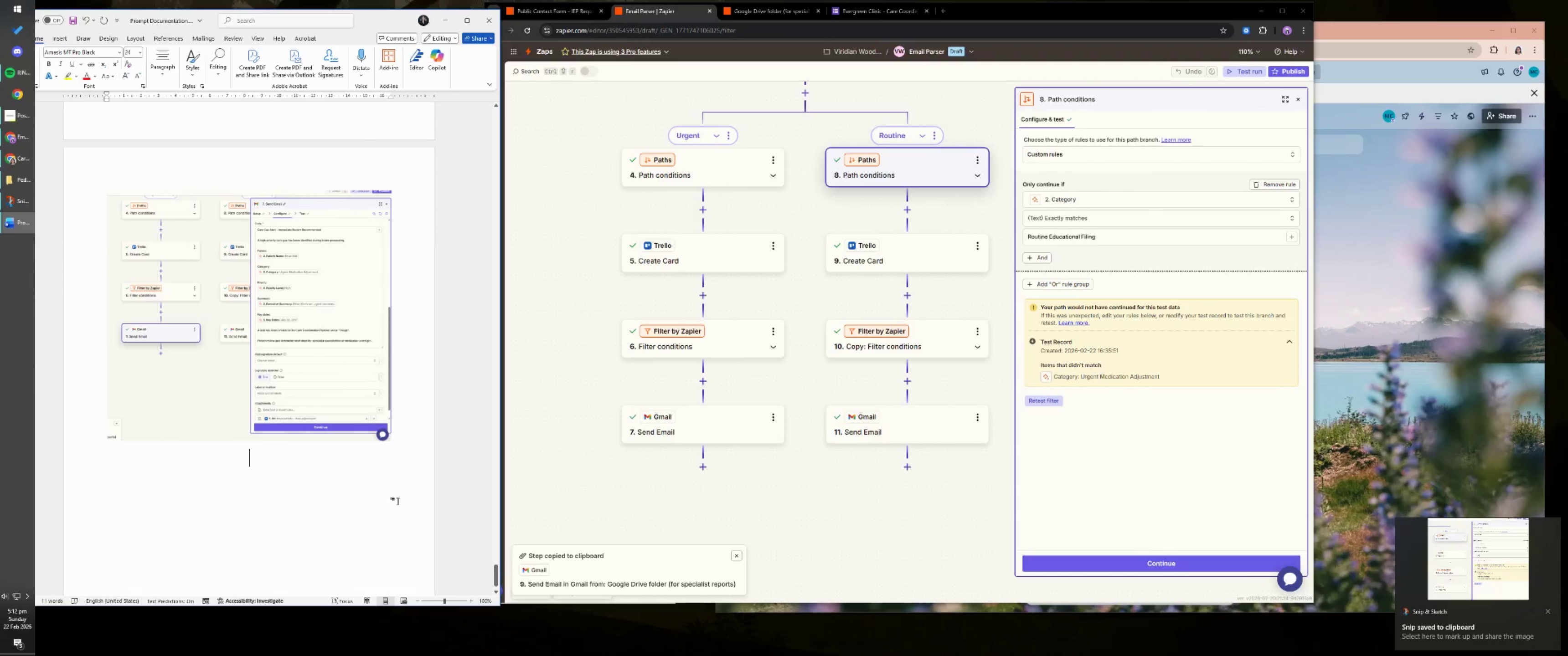 
scroll: coordinate [307, 489], scroll_direction: down, amount: 4.0
 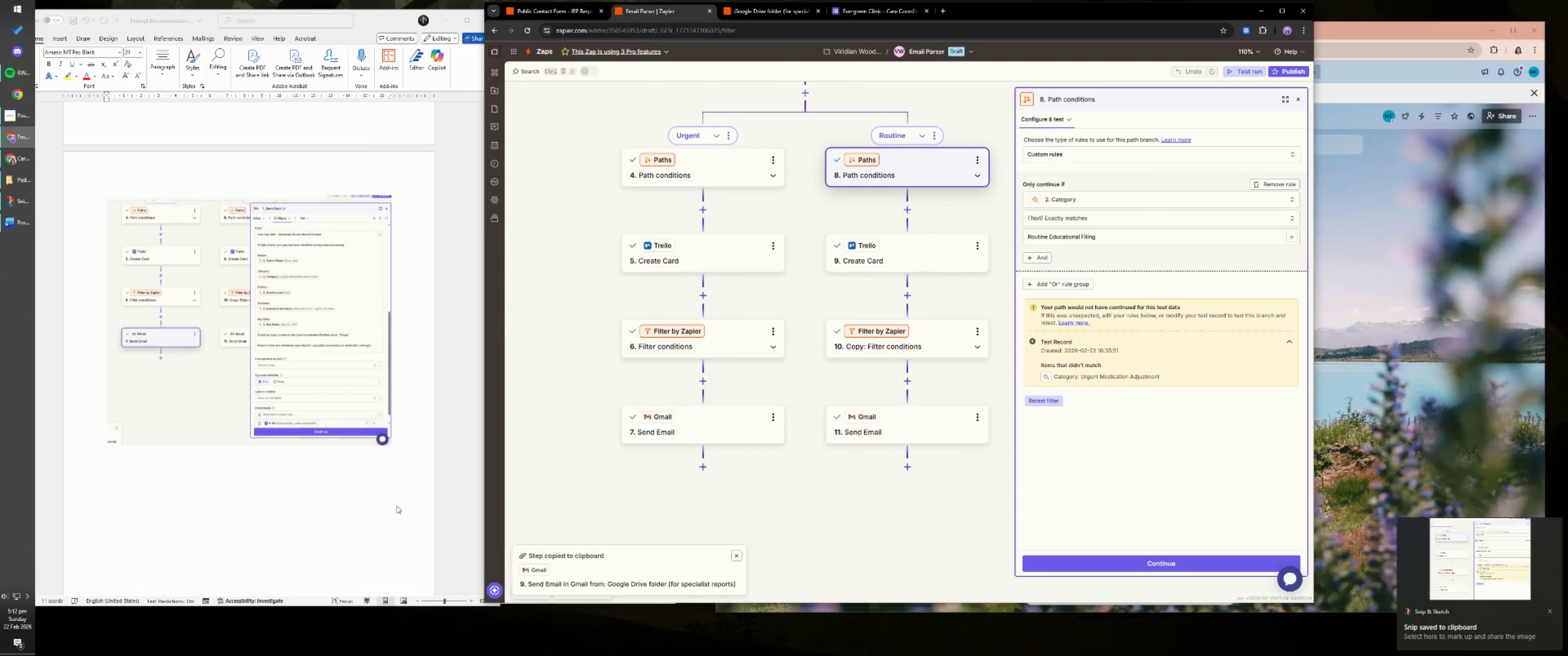 
key(Control+ControlLeft)
 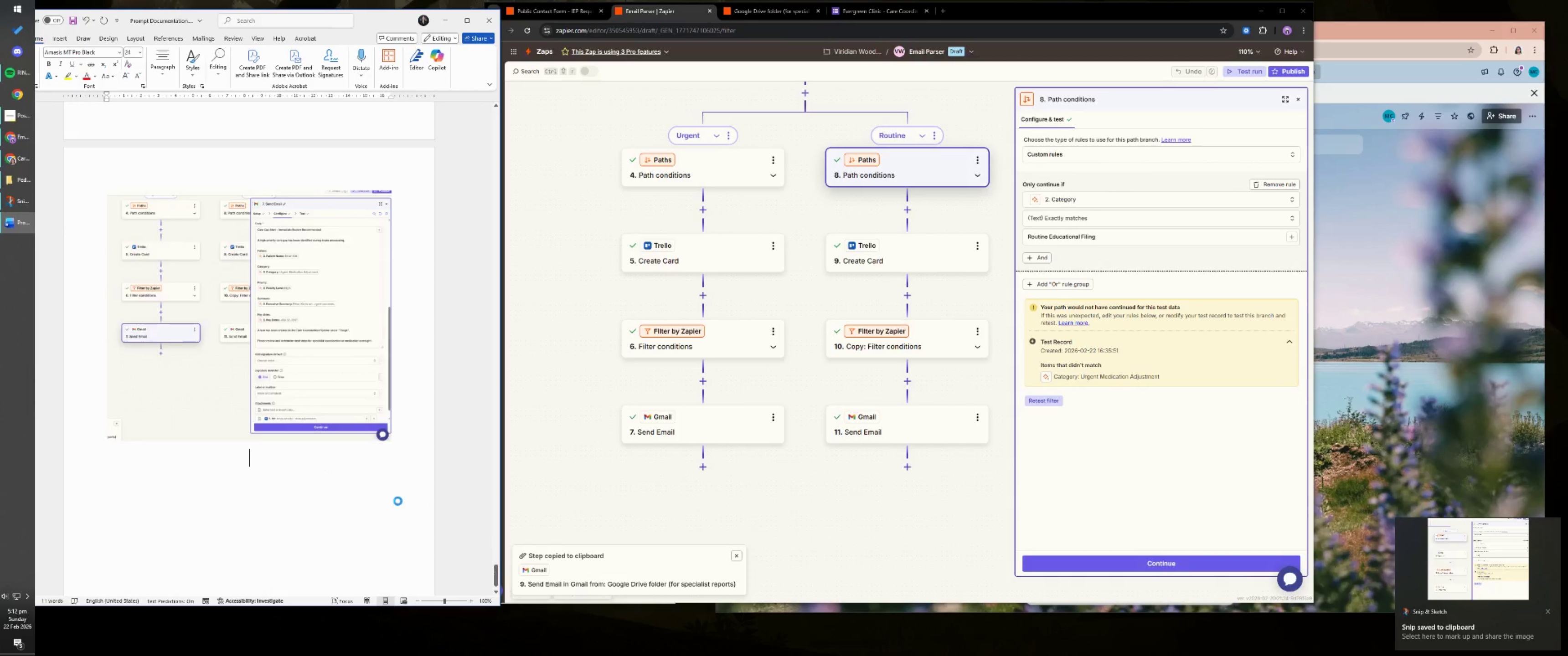 
key(Control+V)
 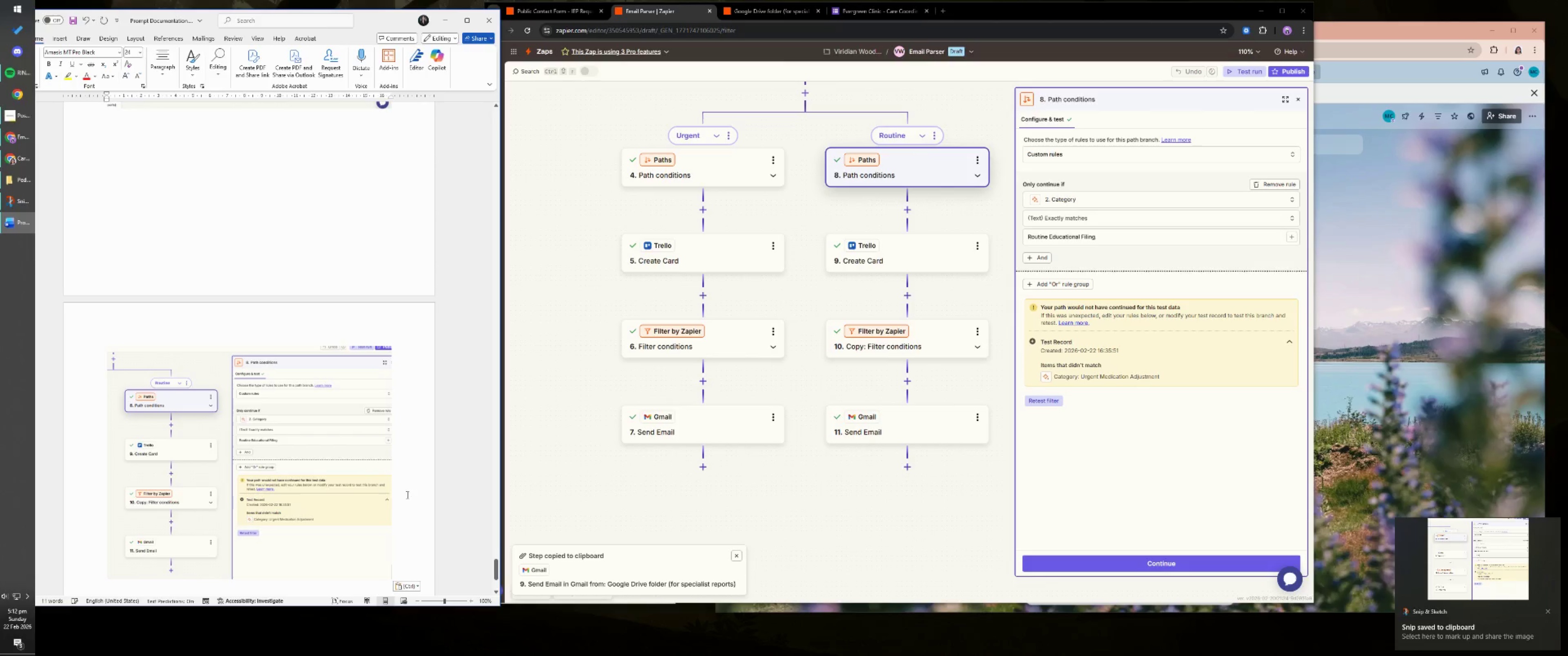 
key(Enter)
 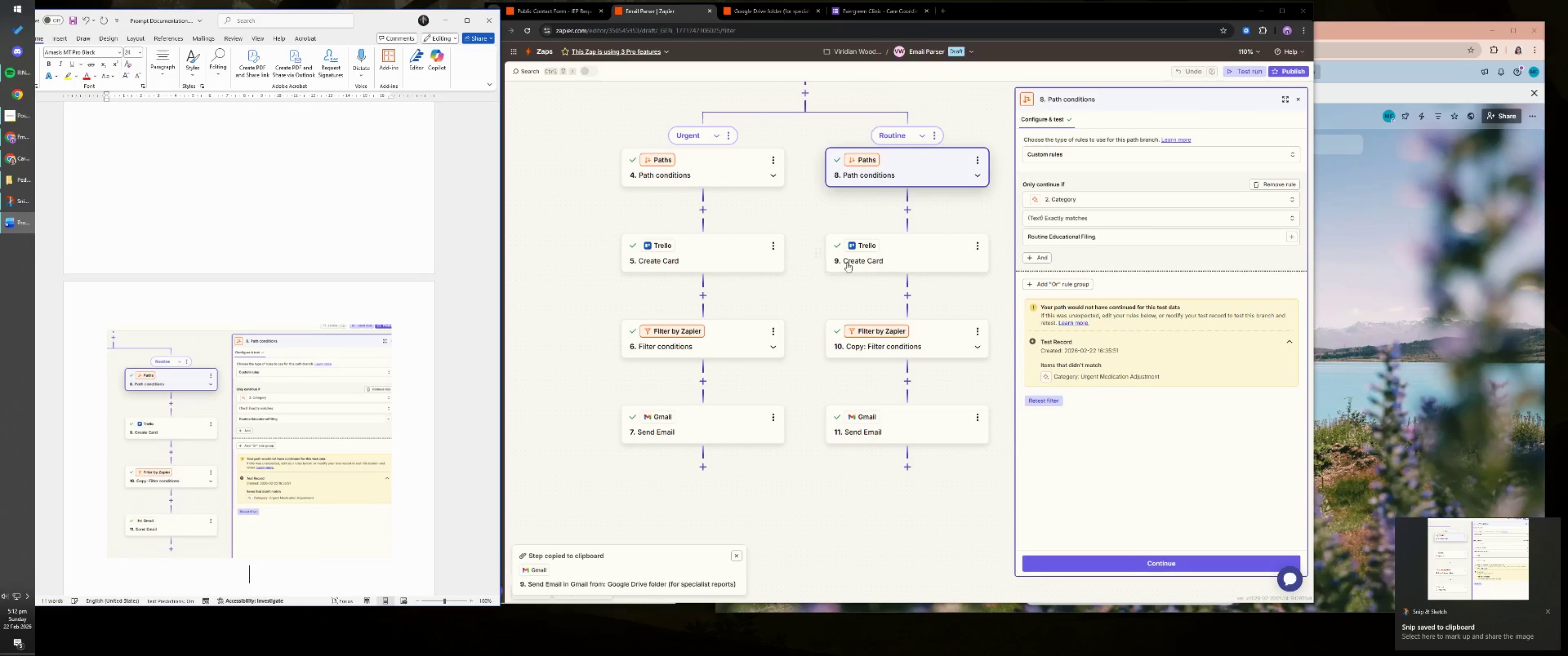 
left_click([919, 260])
 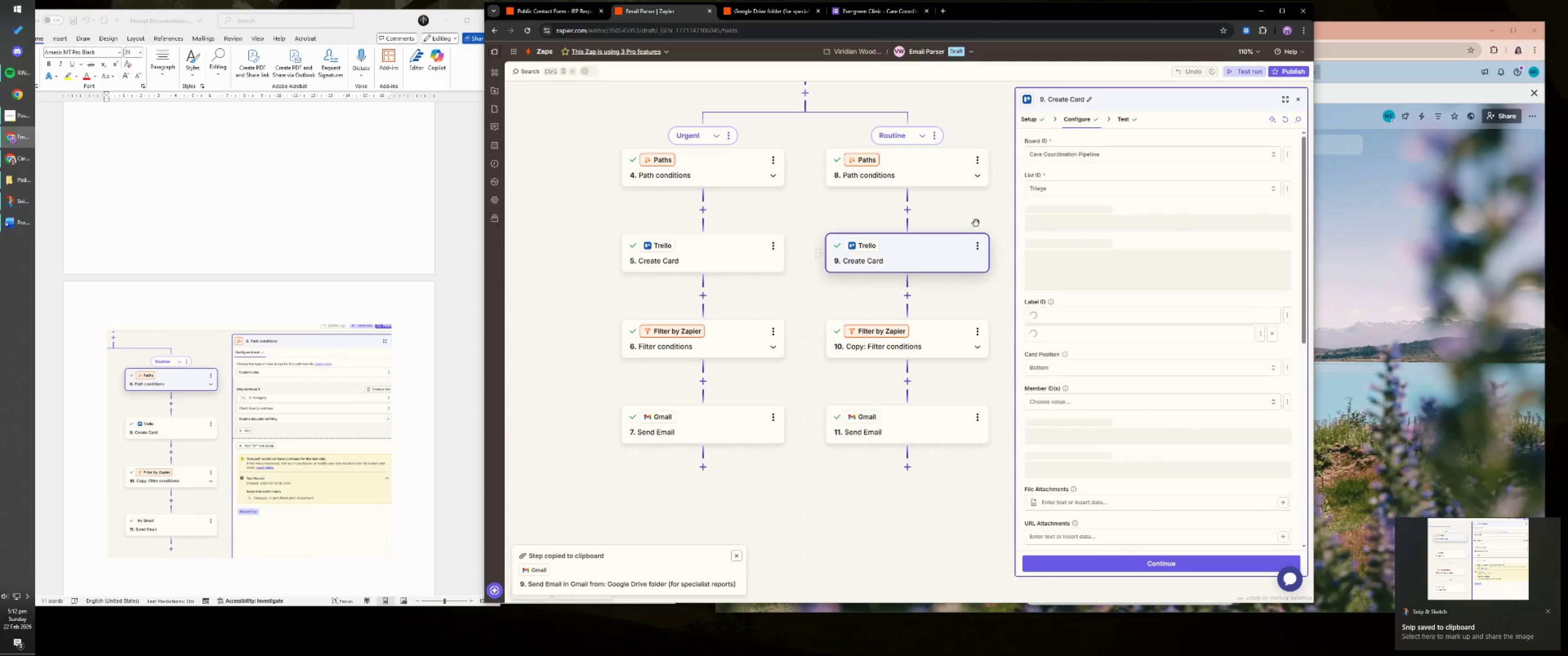 
key(Meta+MetaLeft)
 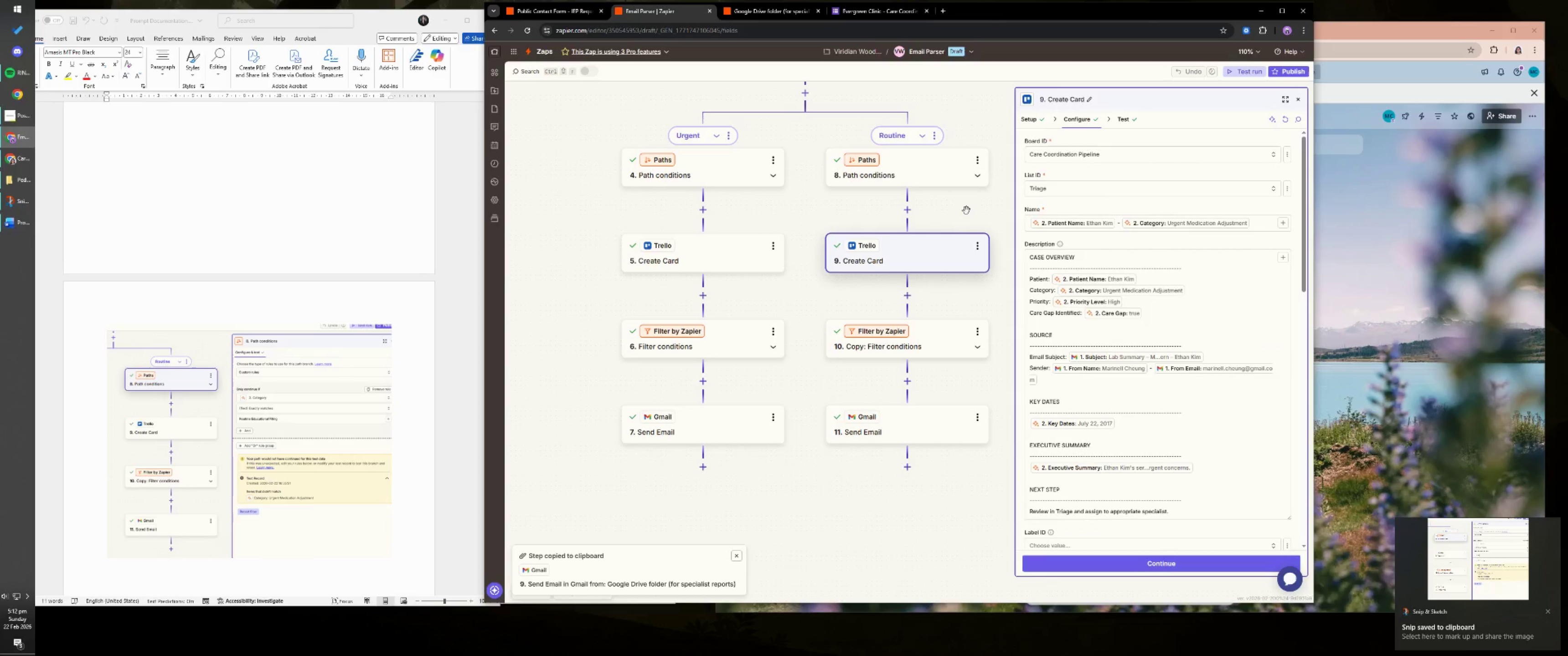 
key(Meta+Shift+ShiftLeft)
 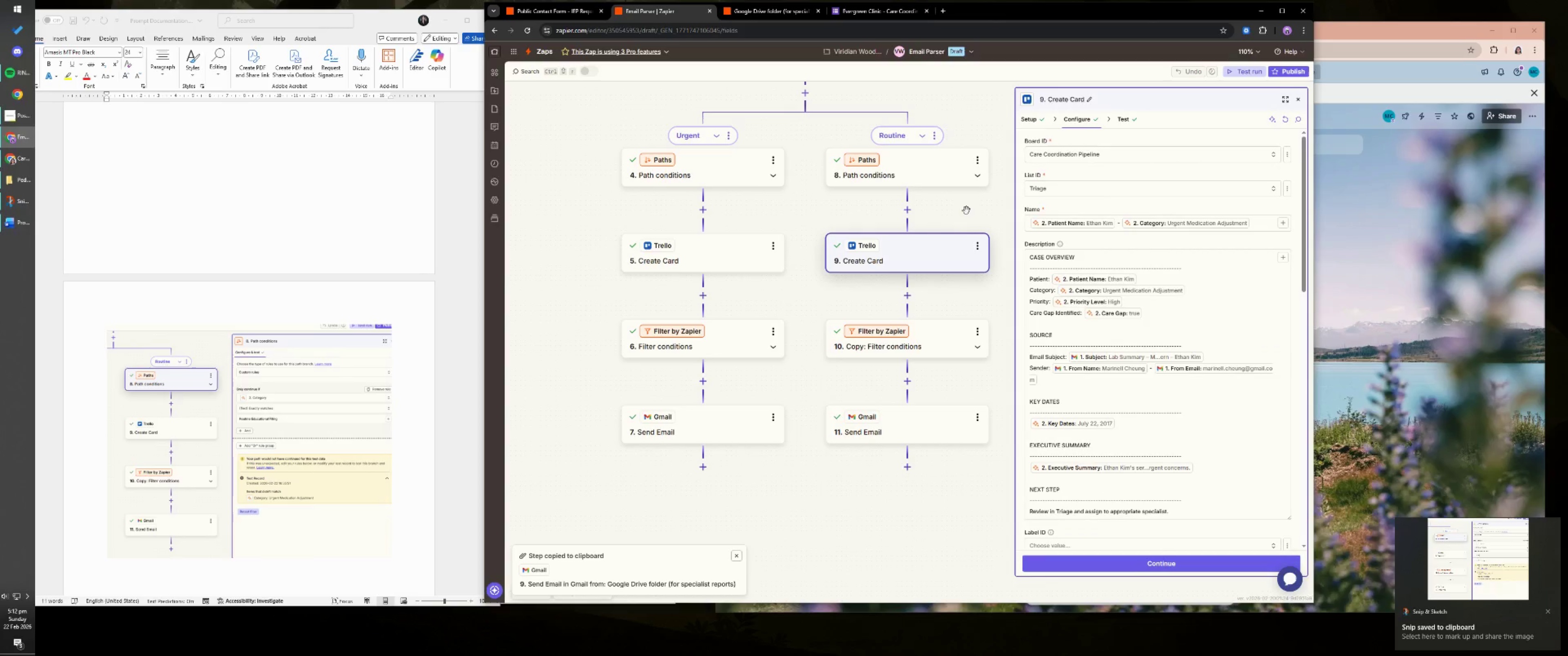 
key(Meta+Shift+S)
 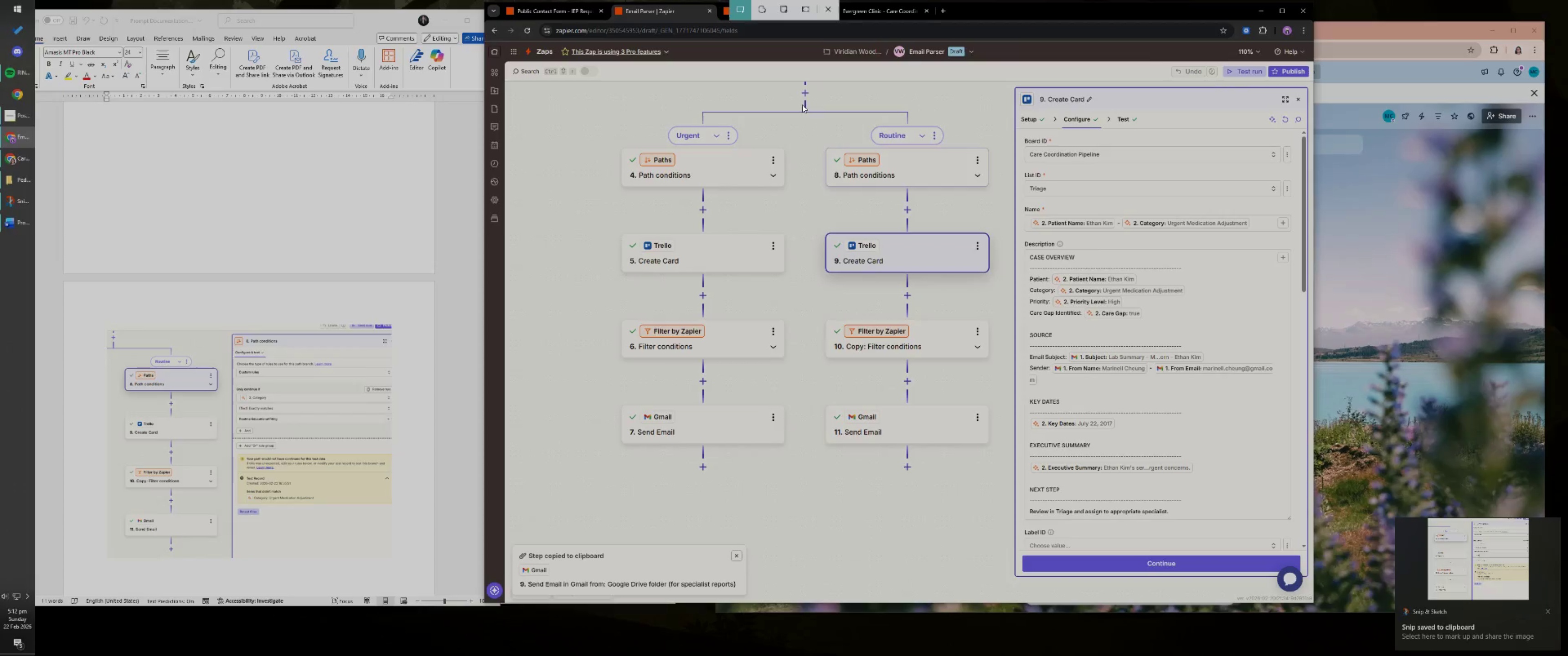 
left_click_drag(start_coordinate=[795, 77], to_coordinate=[1306, 578])
 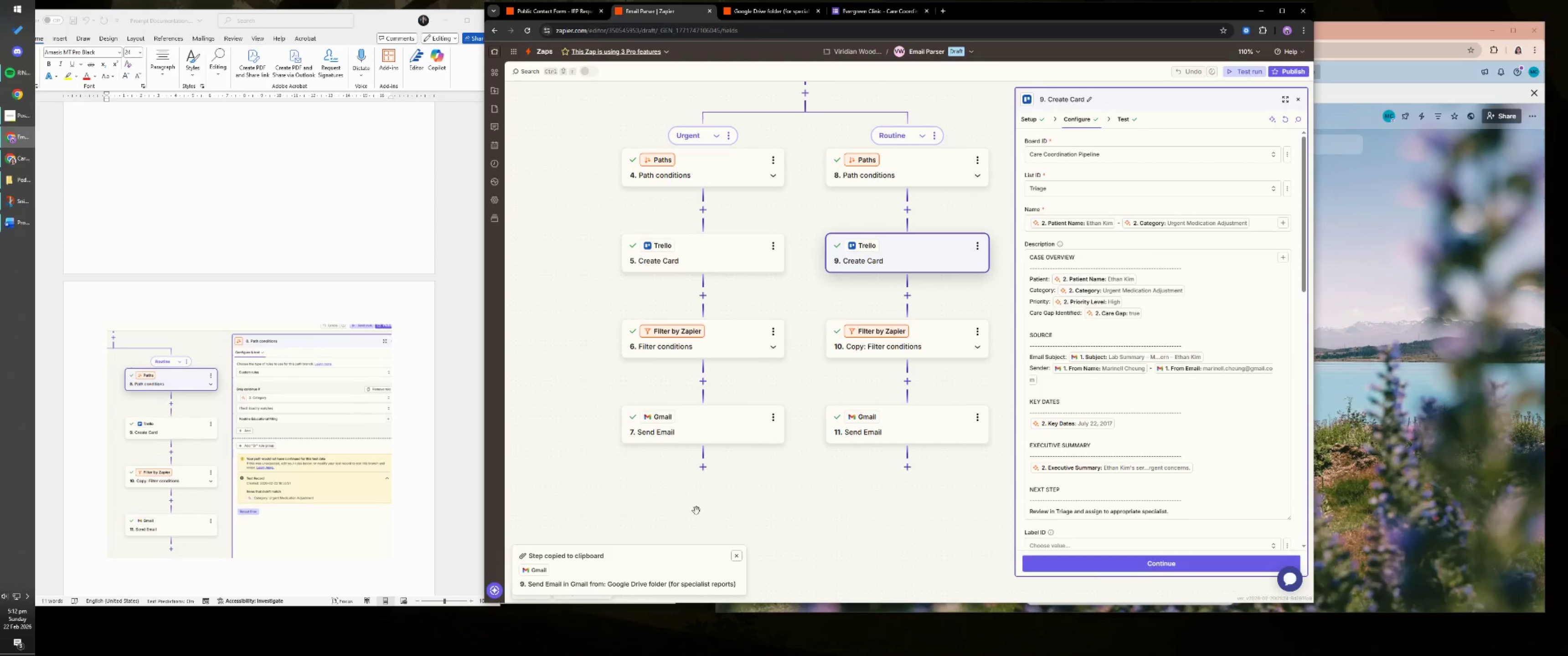 
left_click([352, 490])
 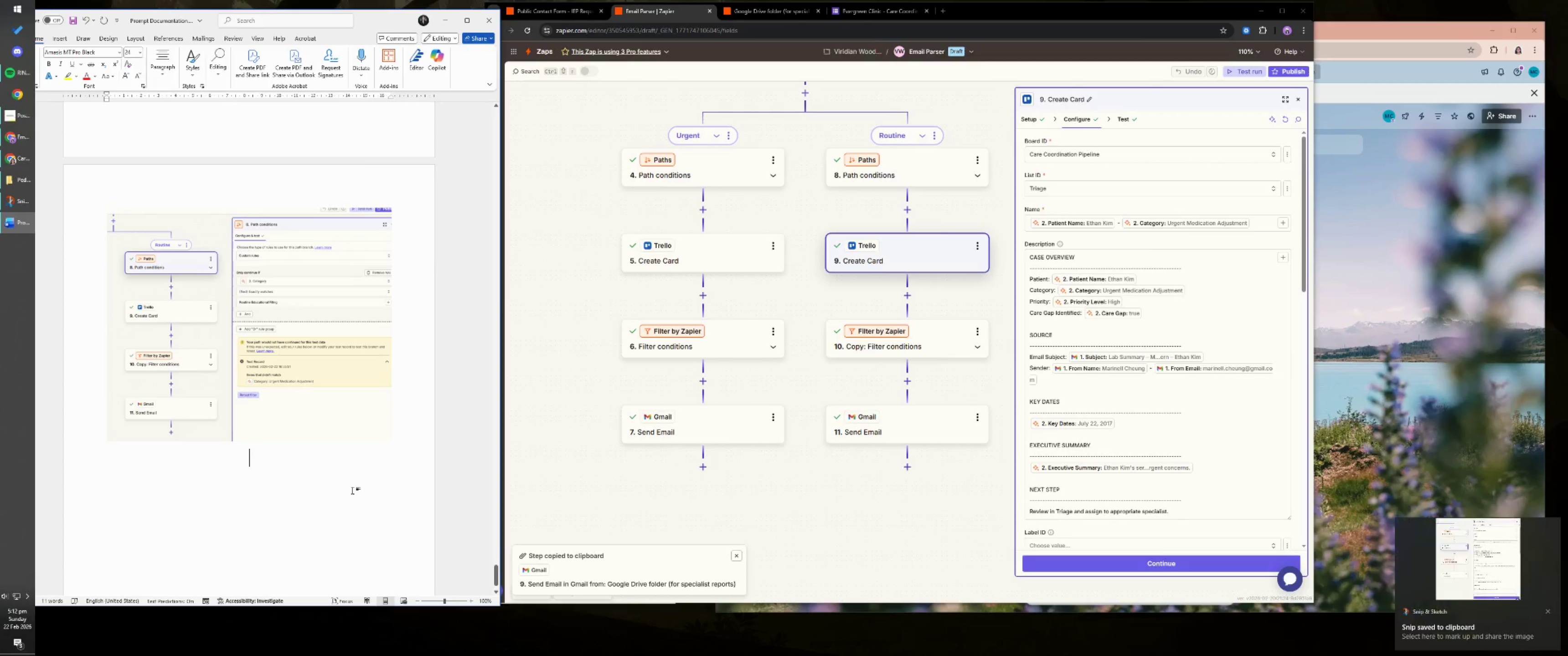 
scroll: coordinate [415, 489], scroll_direction: down, amount: 4.0
 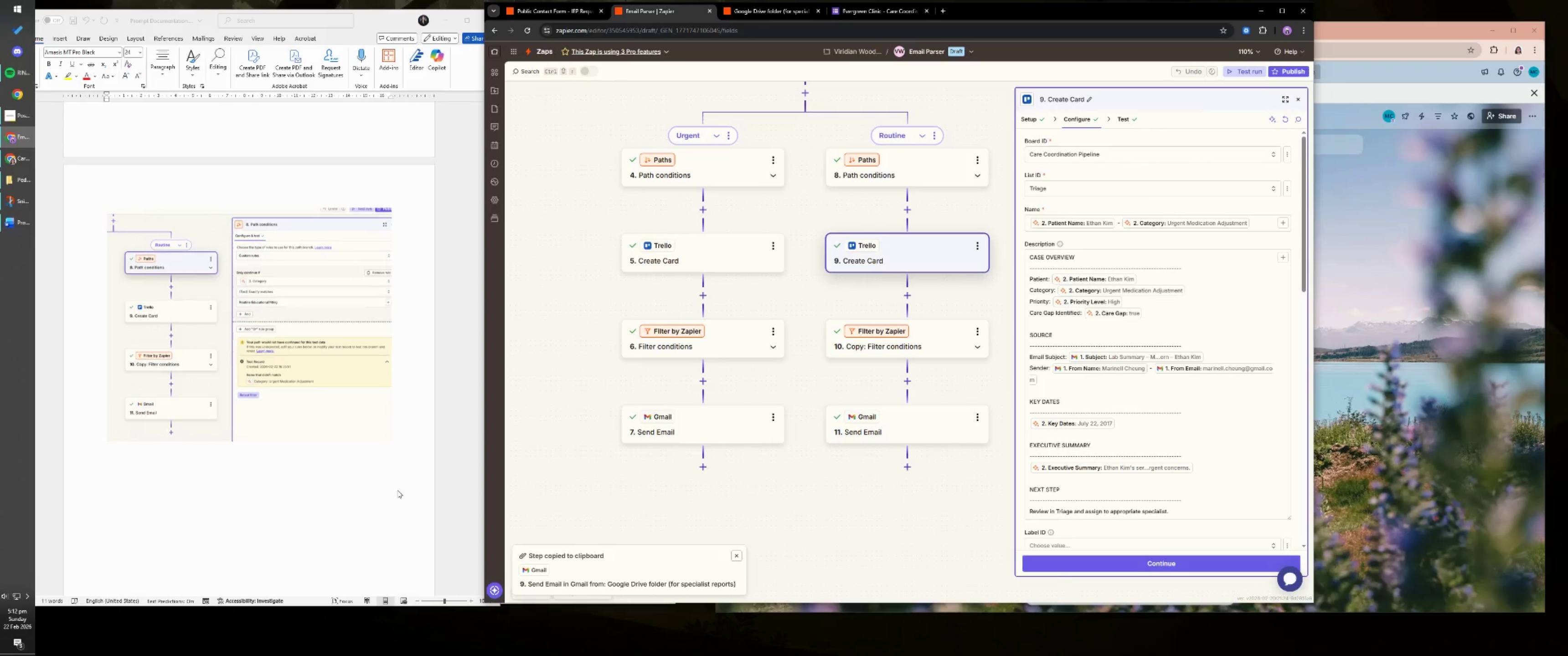 
key(Control+ControlLeft)
 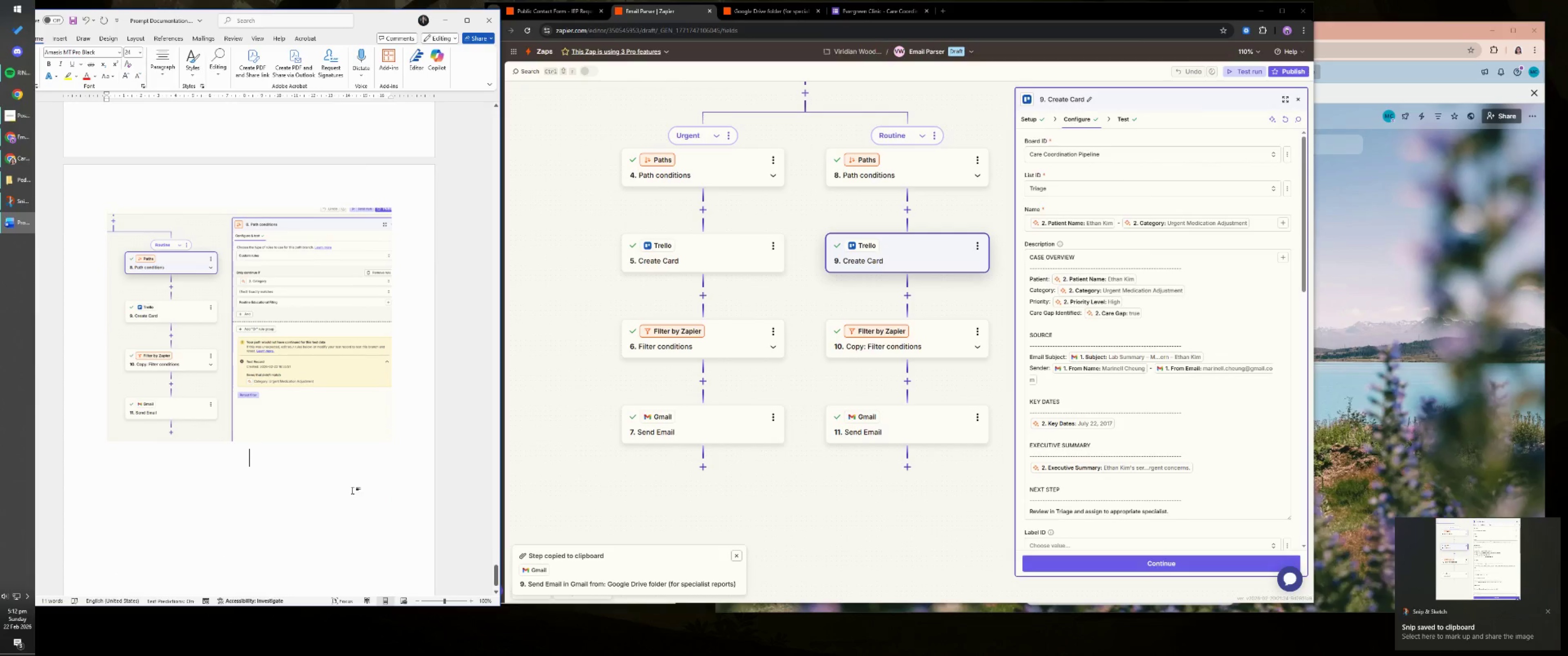 
key(Control+V)
 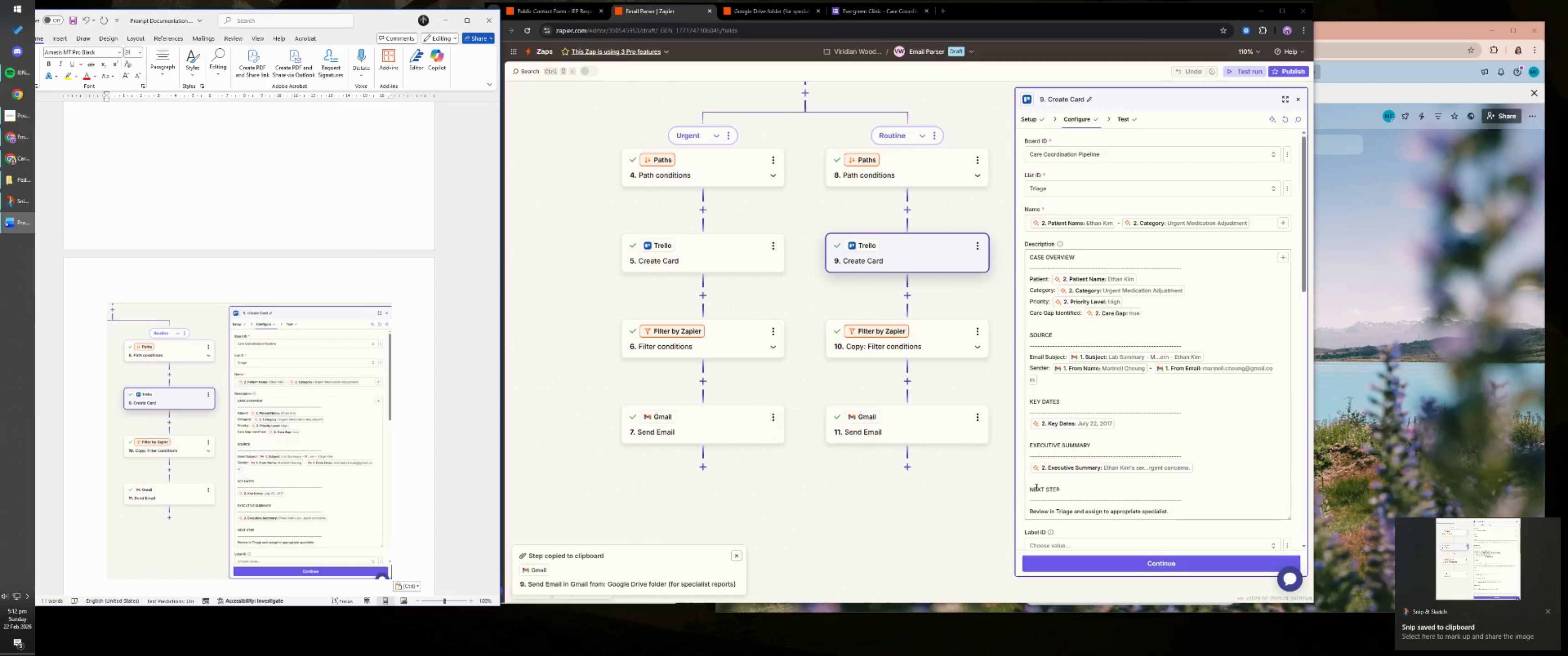 
left_click([924, 341])
 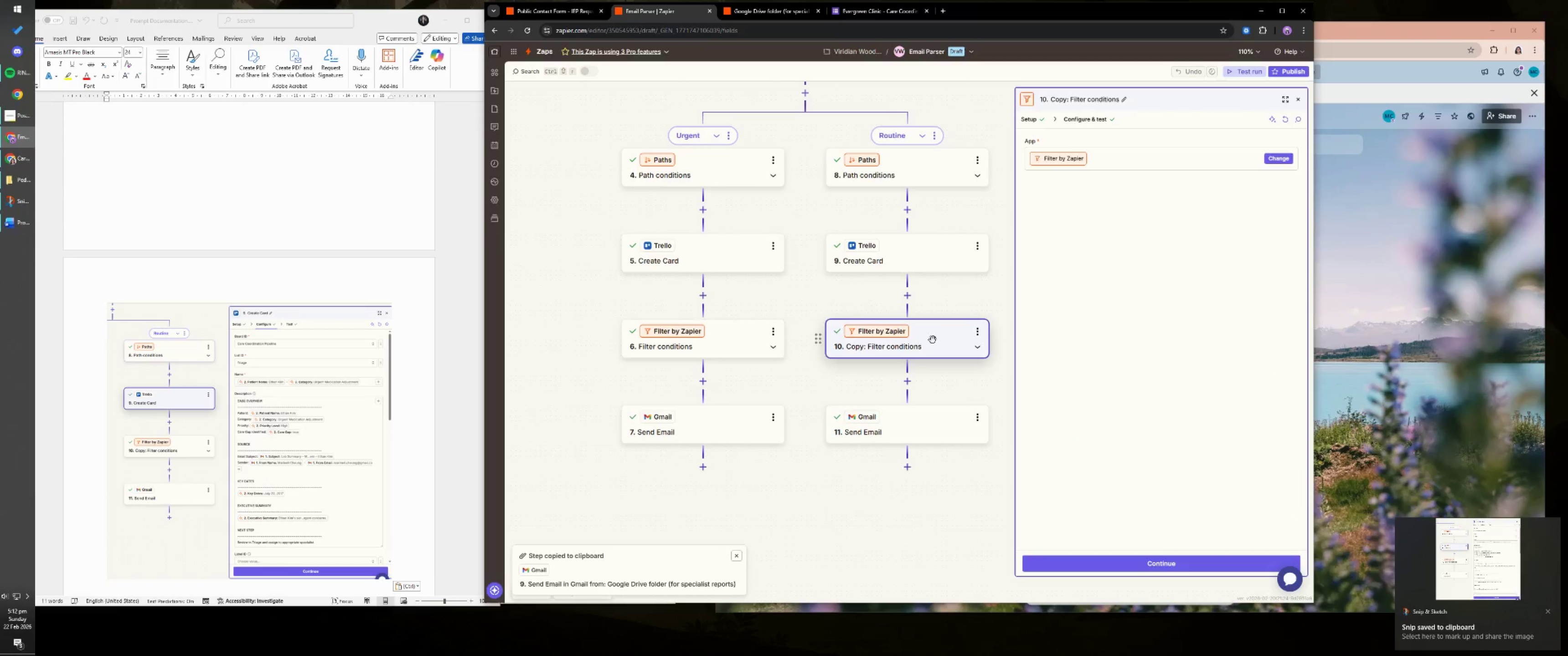 
hold_key(key=MetaLeft, duration=0.38)
 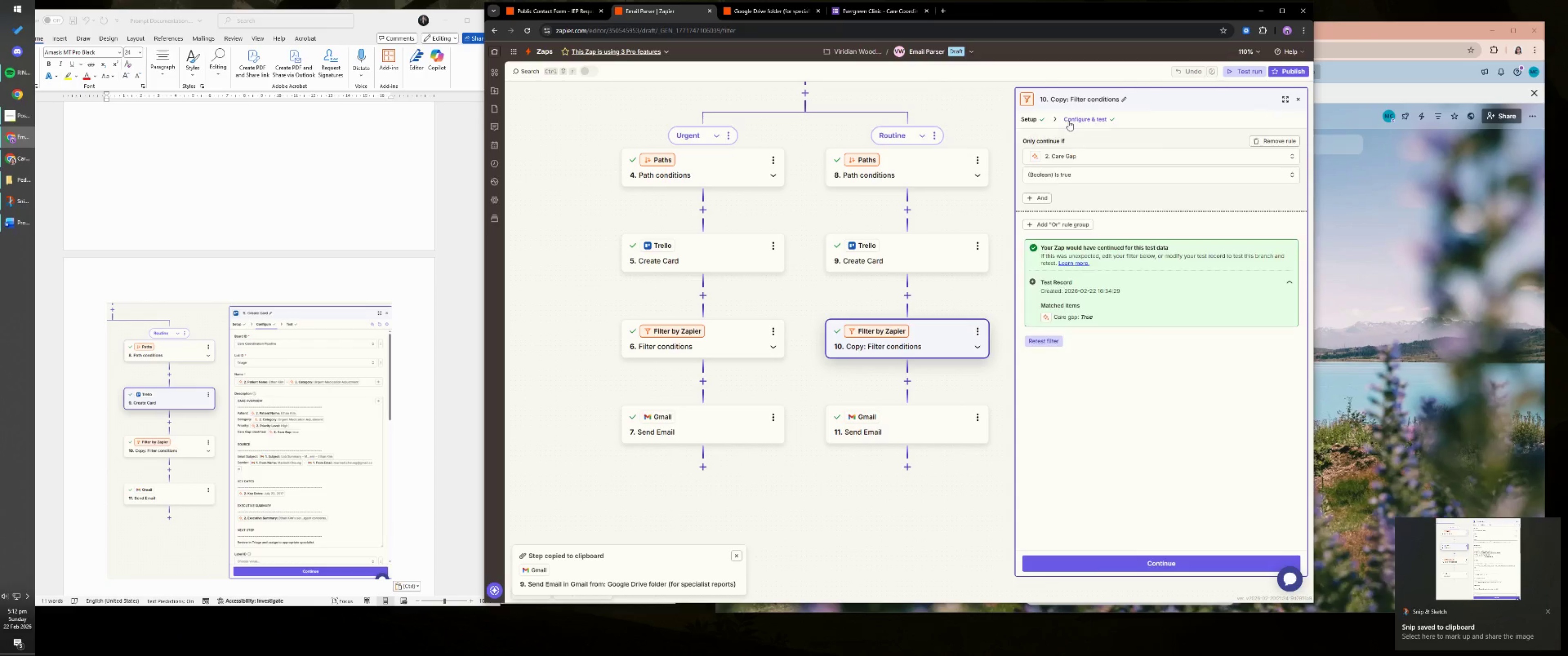 
key(Meta+Shift+ShiftLeft)
 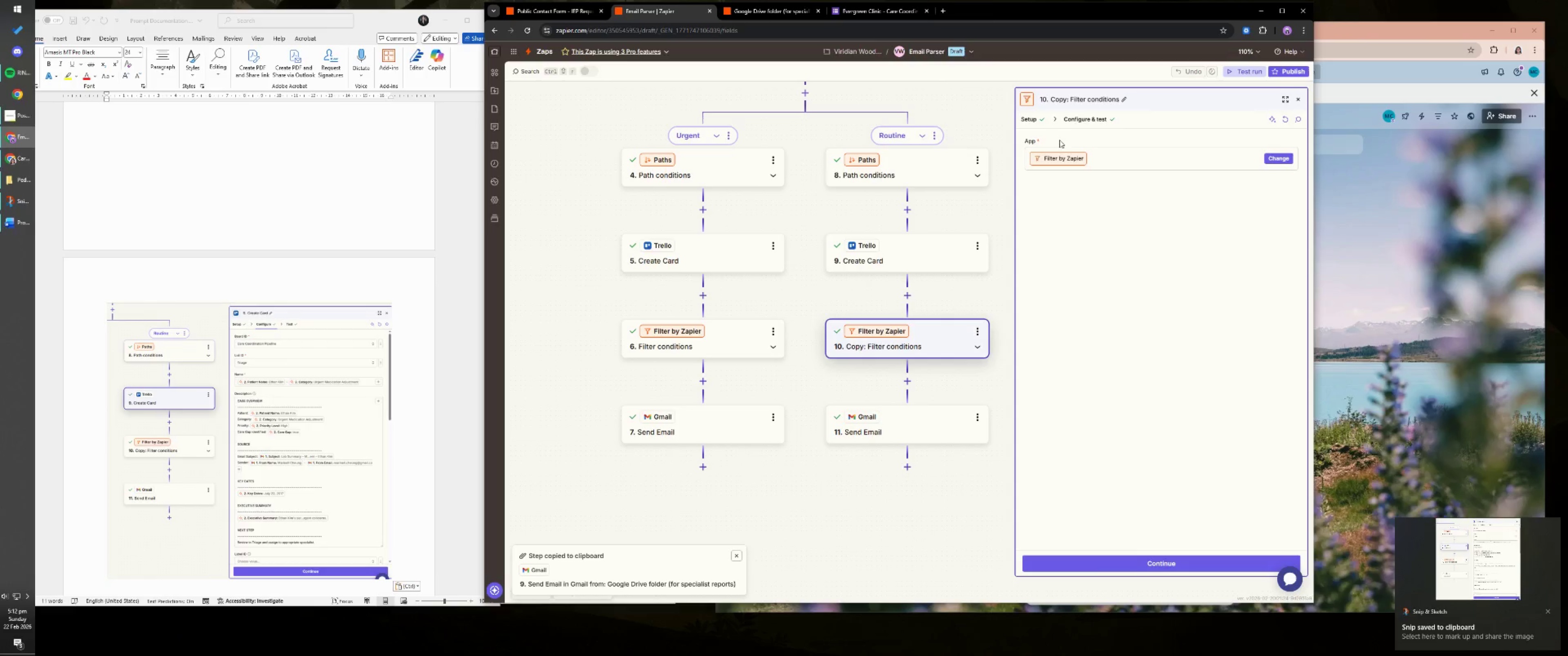 
left_click([1068, 121])
 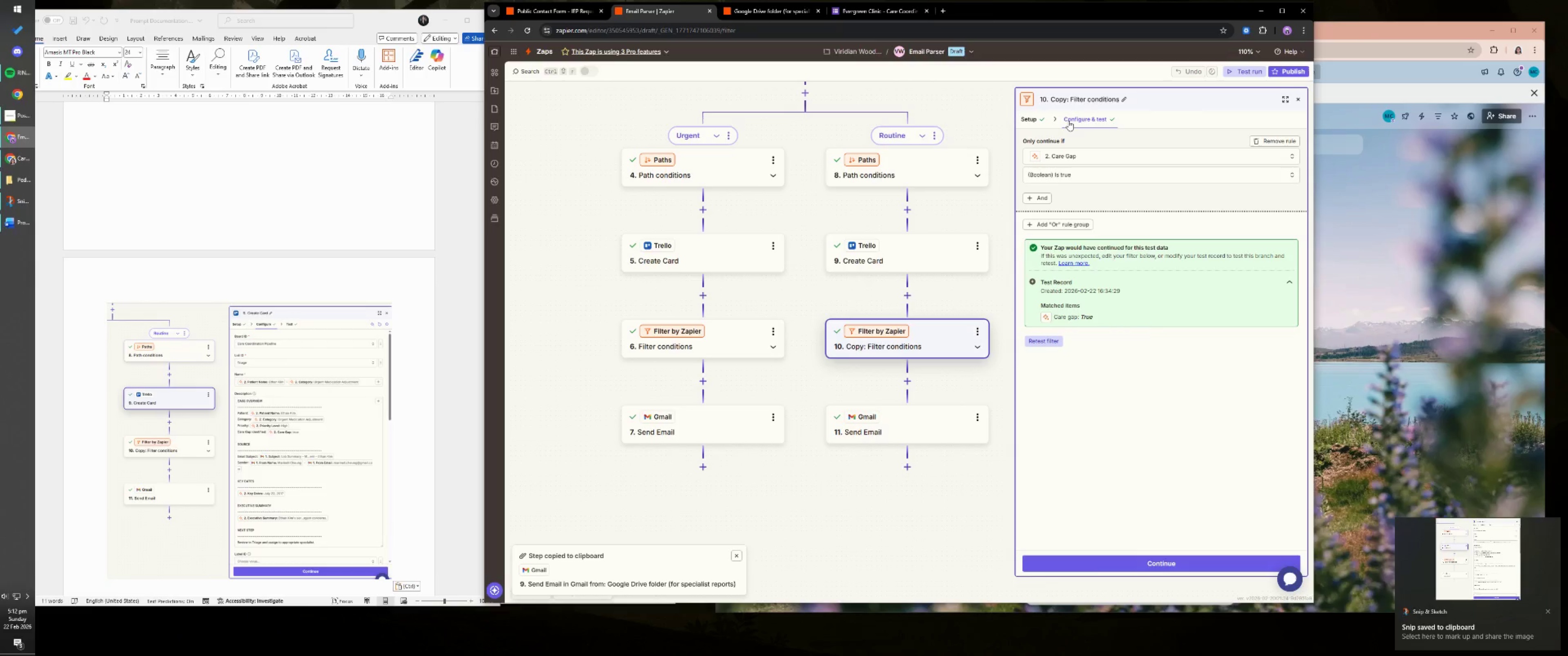 
key(Meta+MetaLeft)
 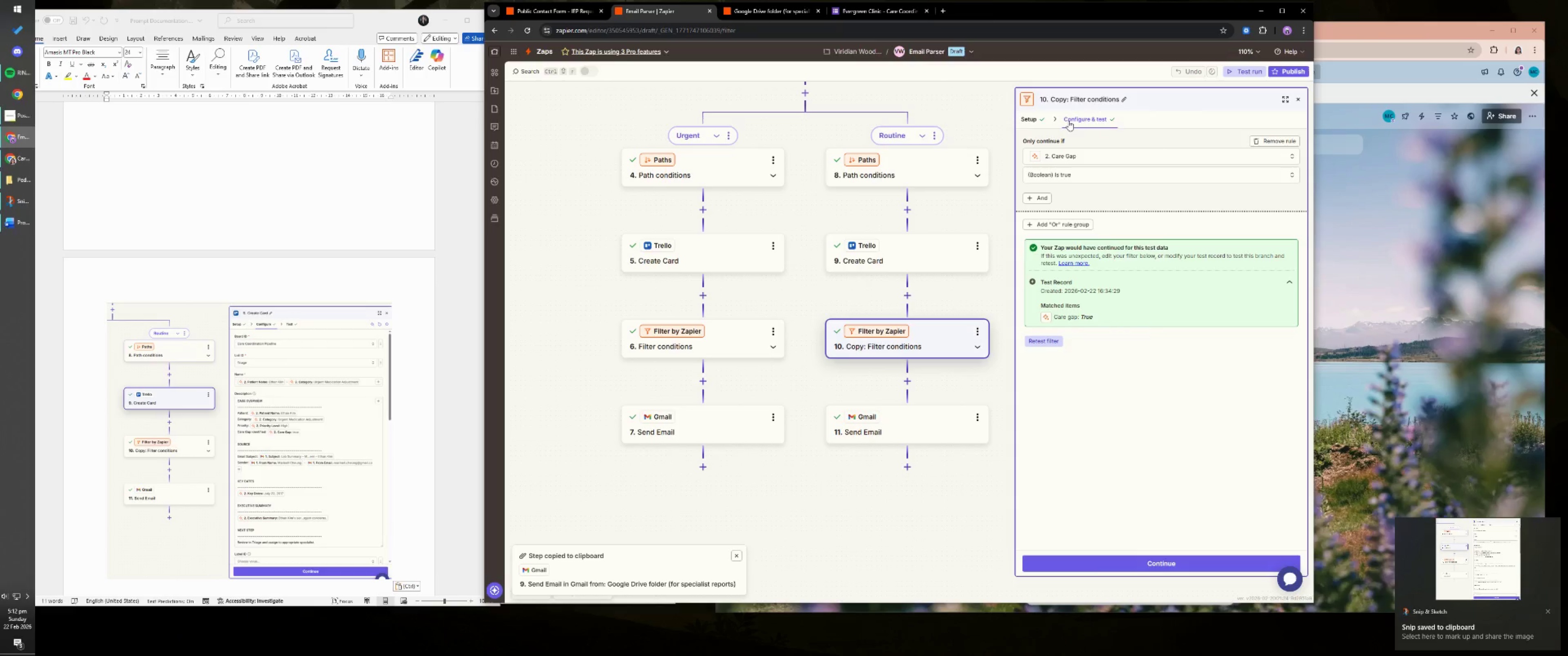 
key(Meta+Shift+ShiftLeft)
 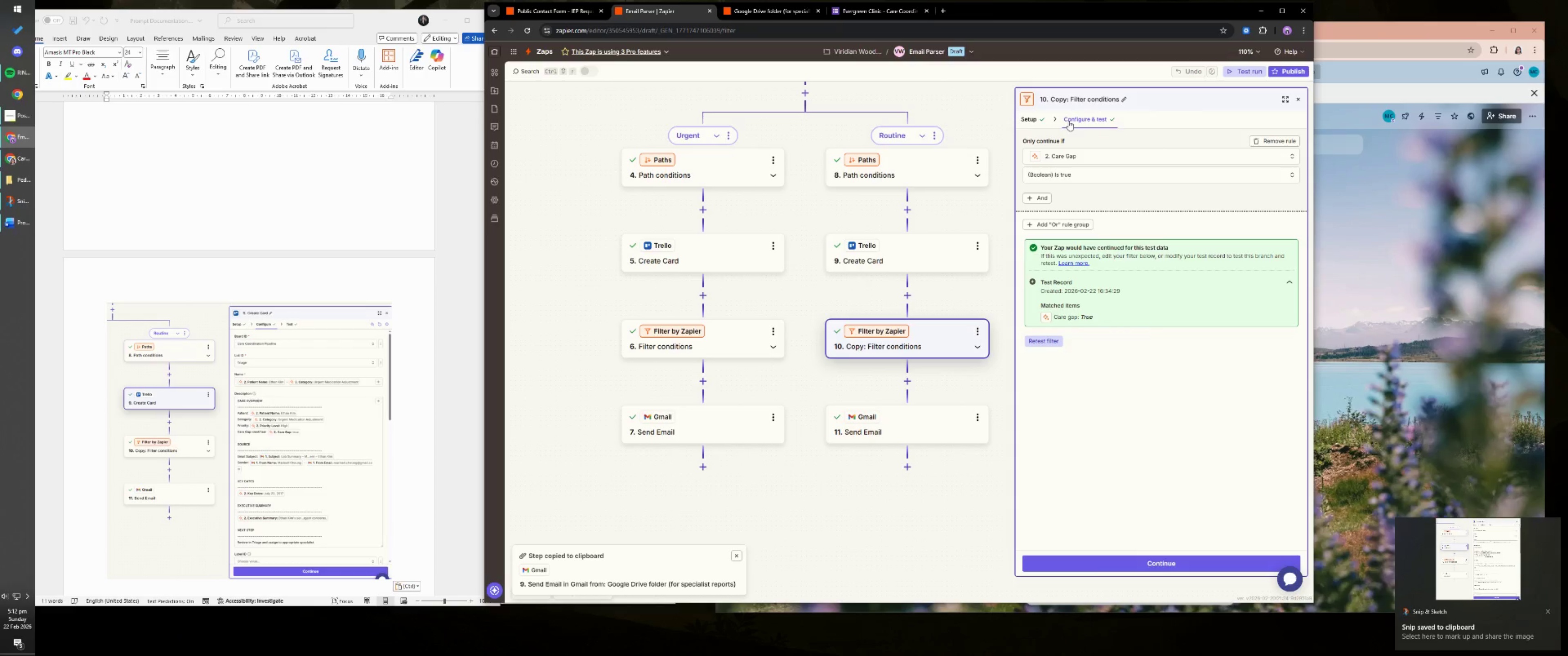 
key(Meta+Shift+S)
 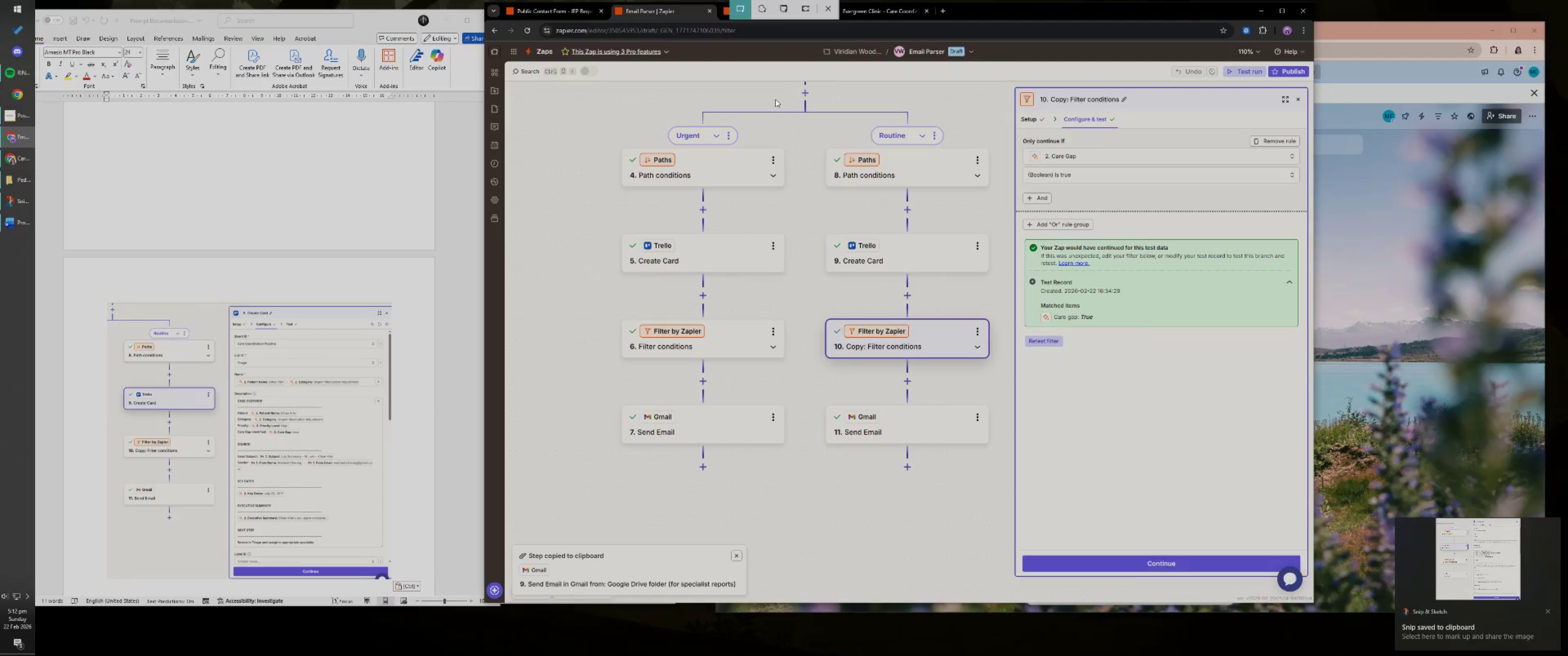 
left_click_drag(start_coordinate=[796, 89], to_coordinate=[1305, 442])
 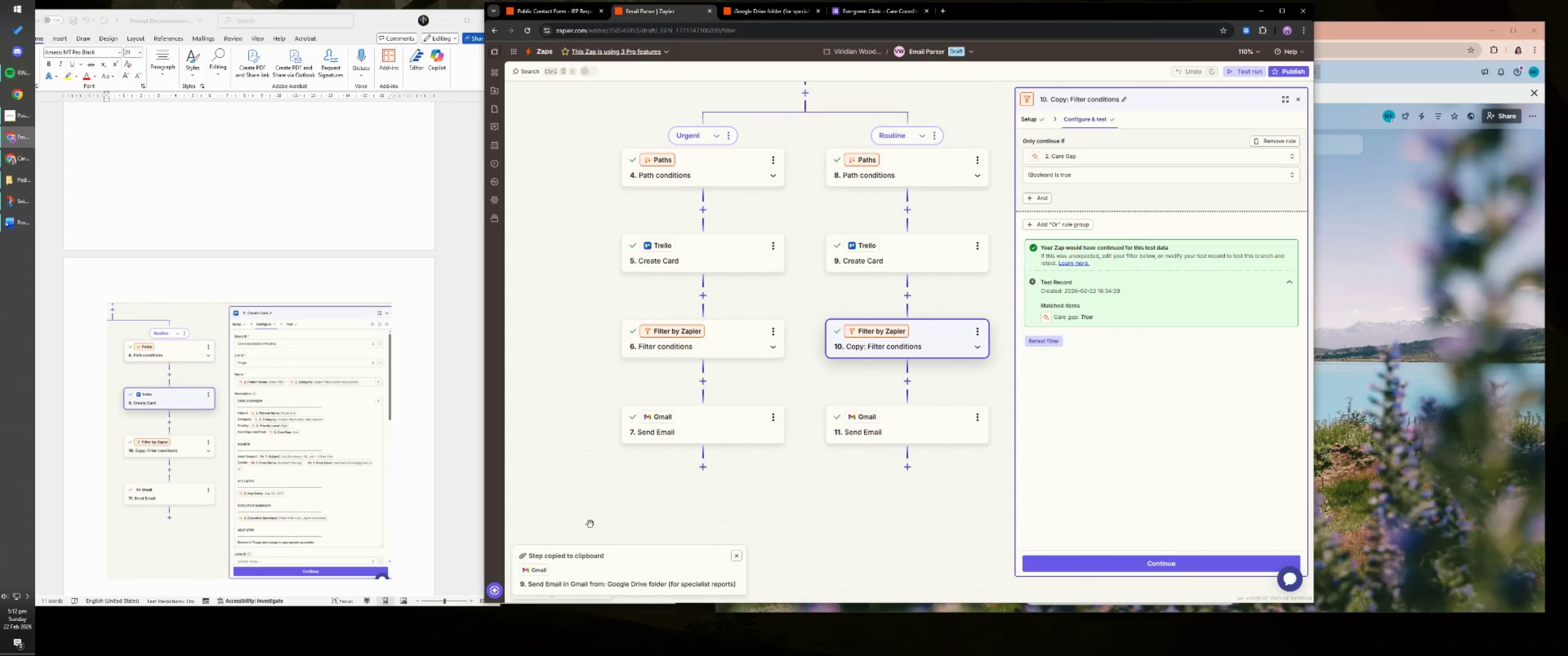 
left_click([367, 500])
 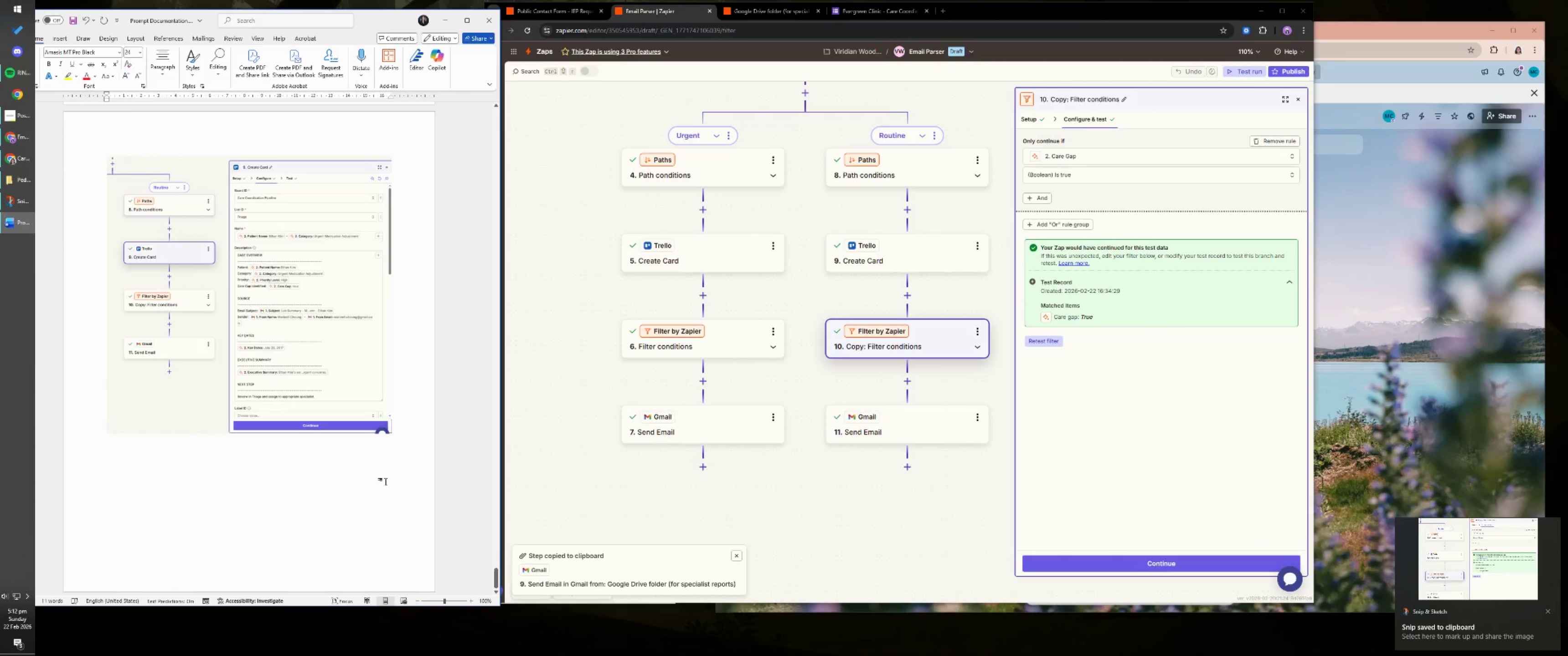 
scroll: coordinate [201, 526], scroll_direction: down, amount: 5.0
 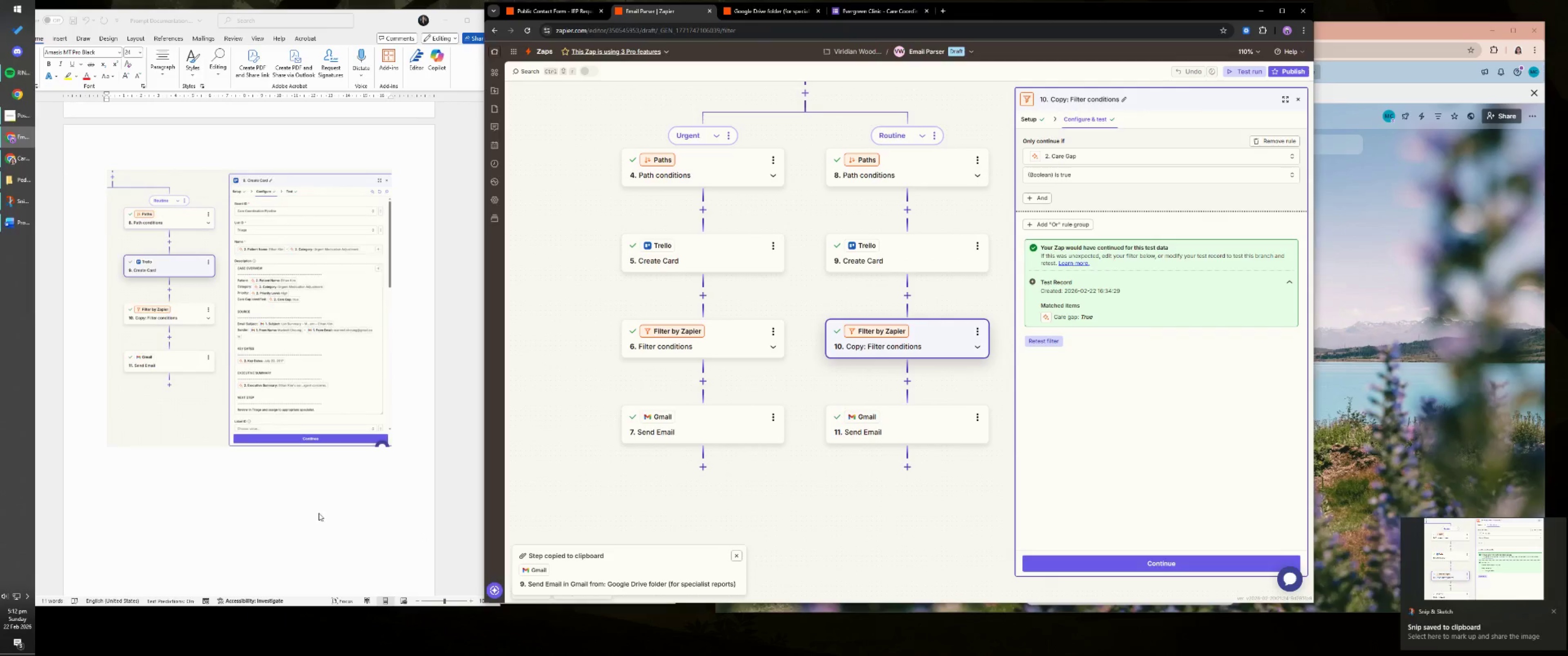 
key(NumpadEnter)
 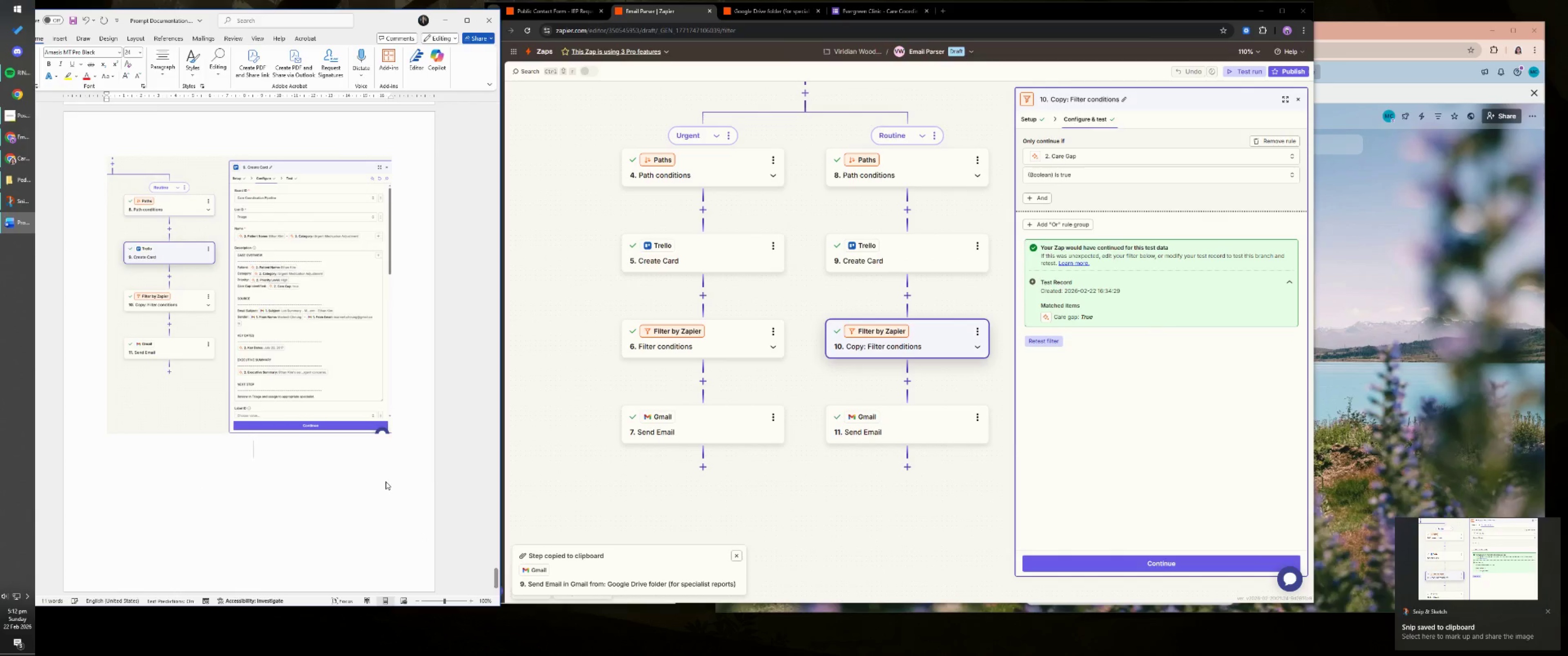 
key(Control+ControlLeft)
 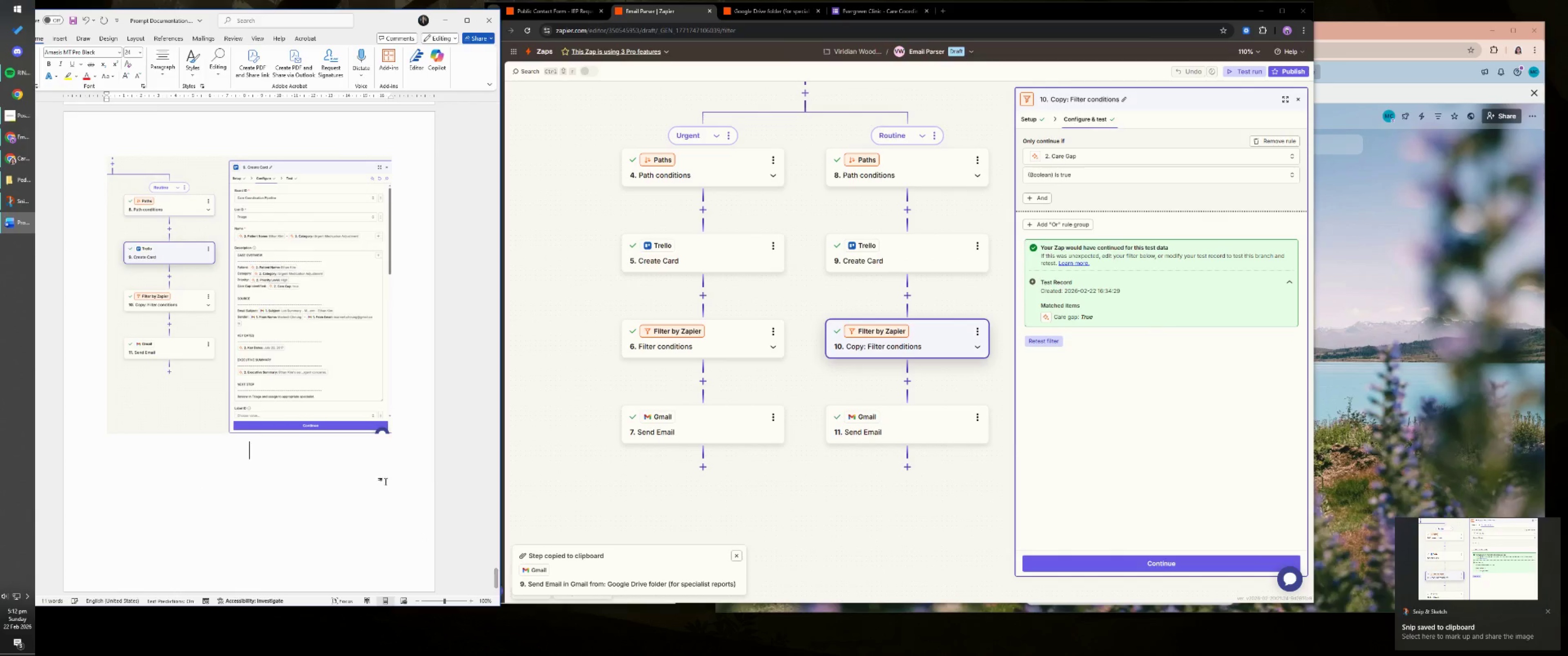 
key(Control+V)
 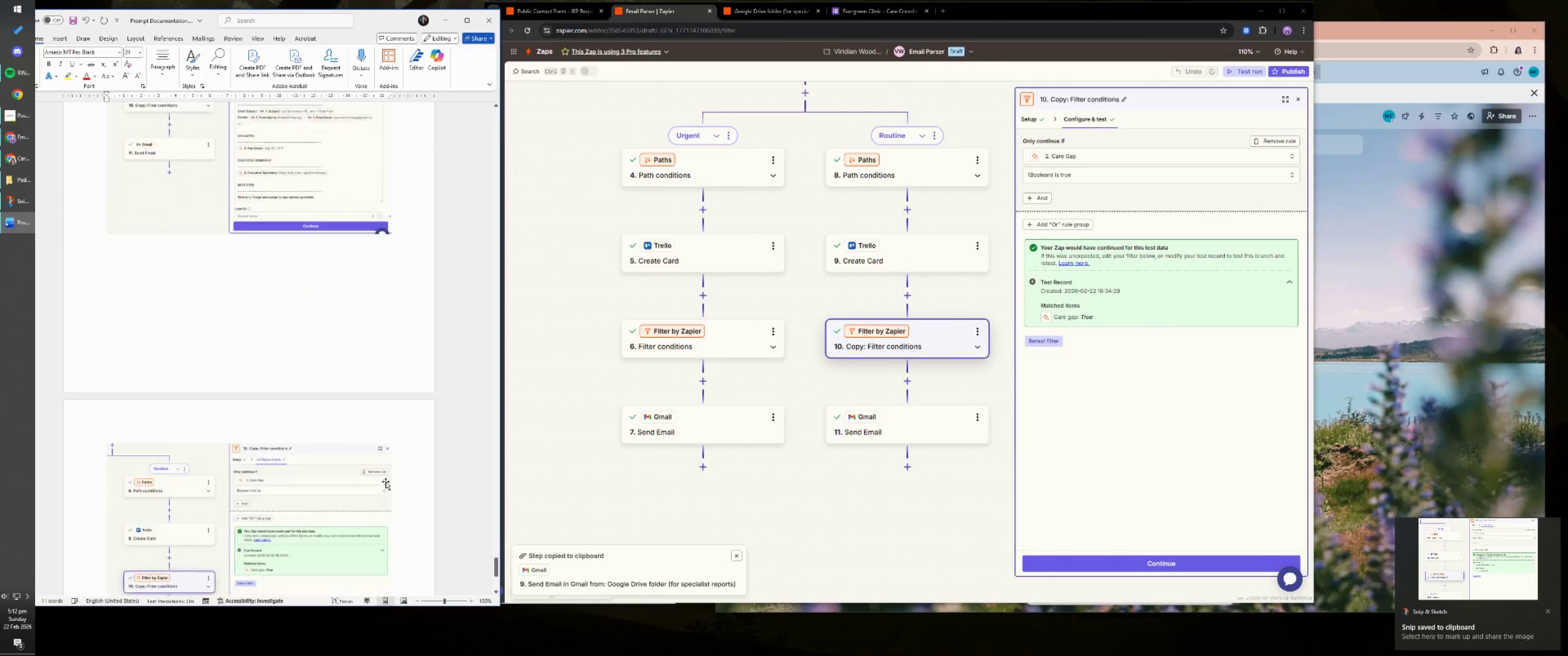 
key(NumpadEnter)
 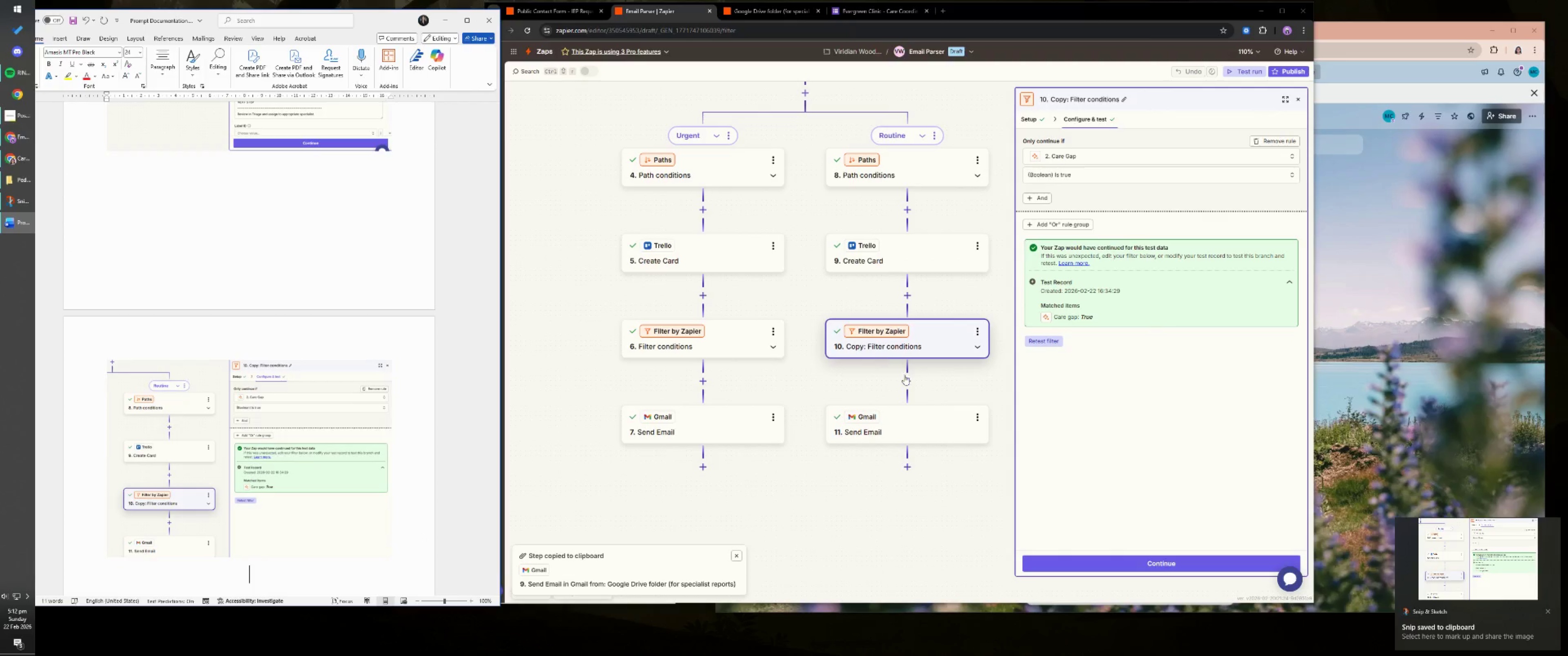 
left_click([921, 409])
 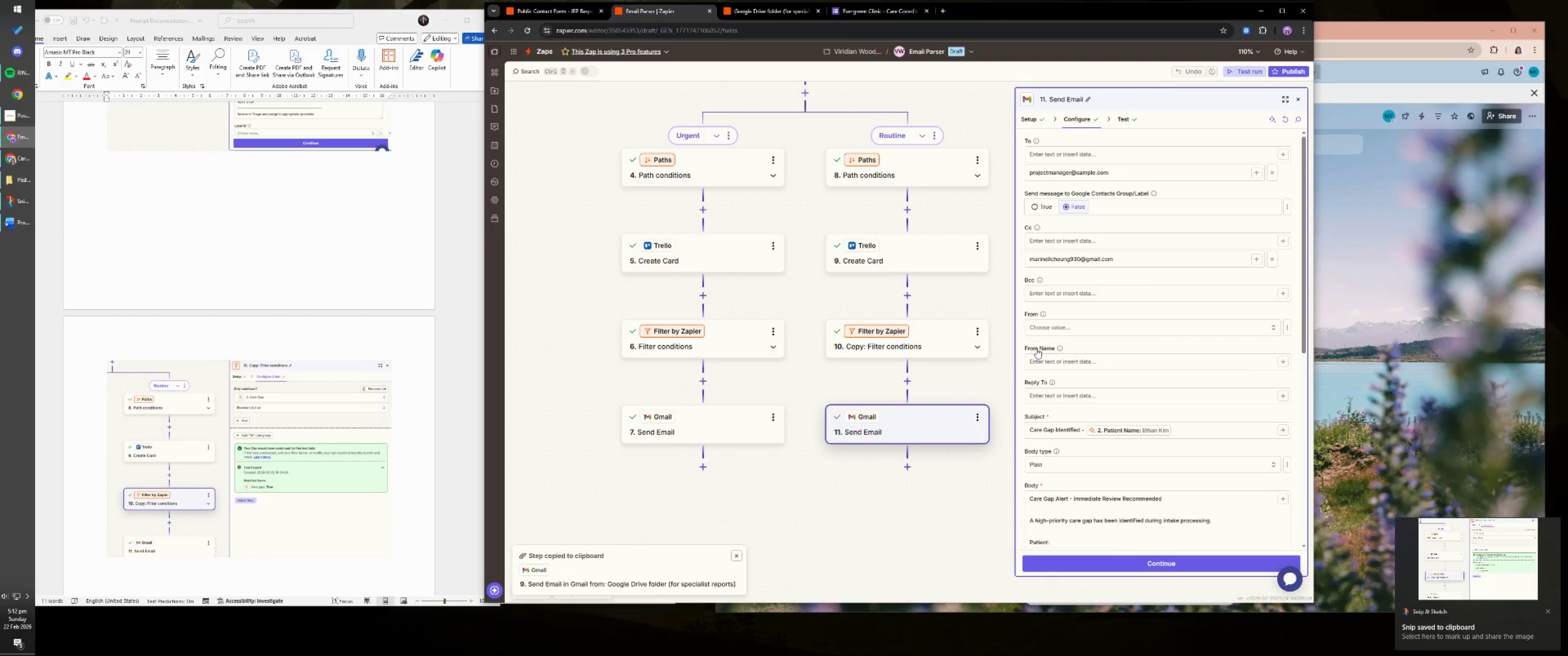 
key(Meta+MetaLeft)
 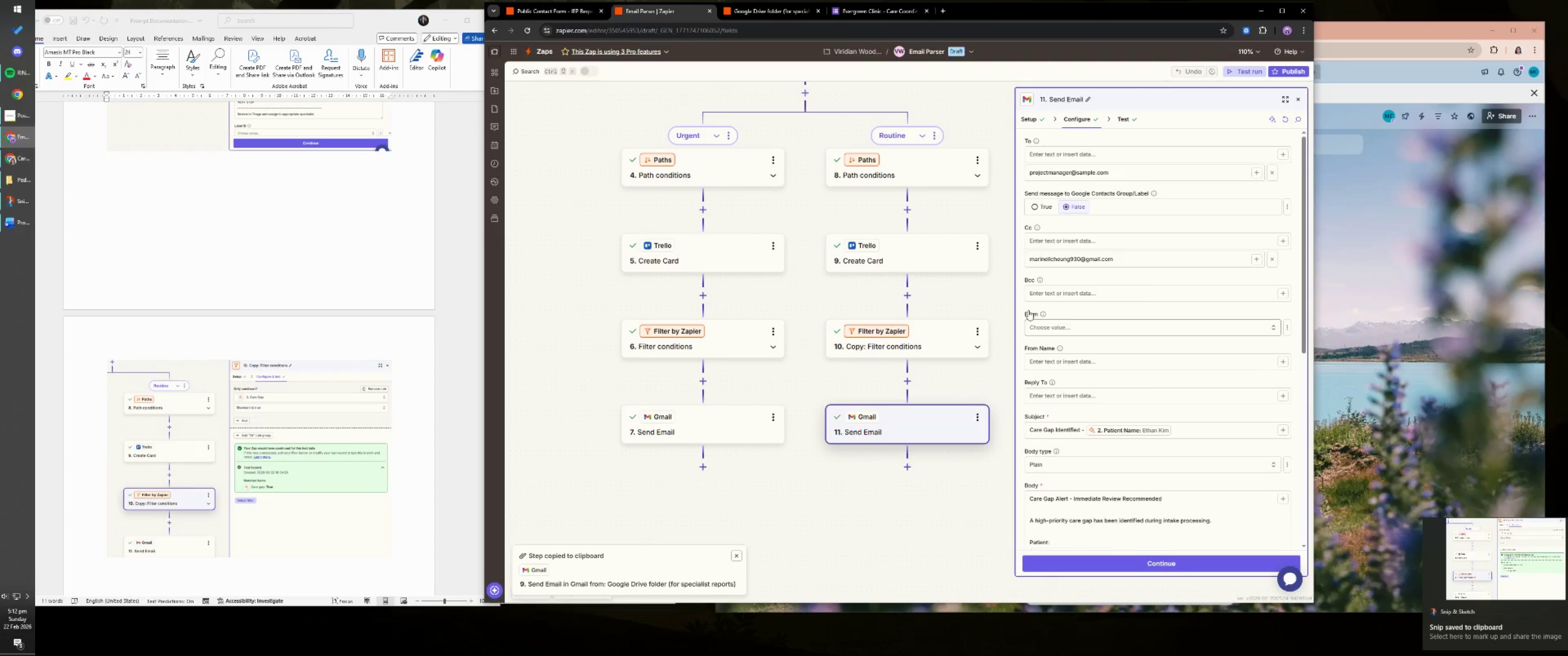 
key(Meta+Shift+ShiftLeft)
 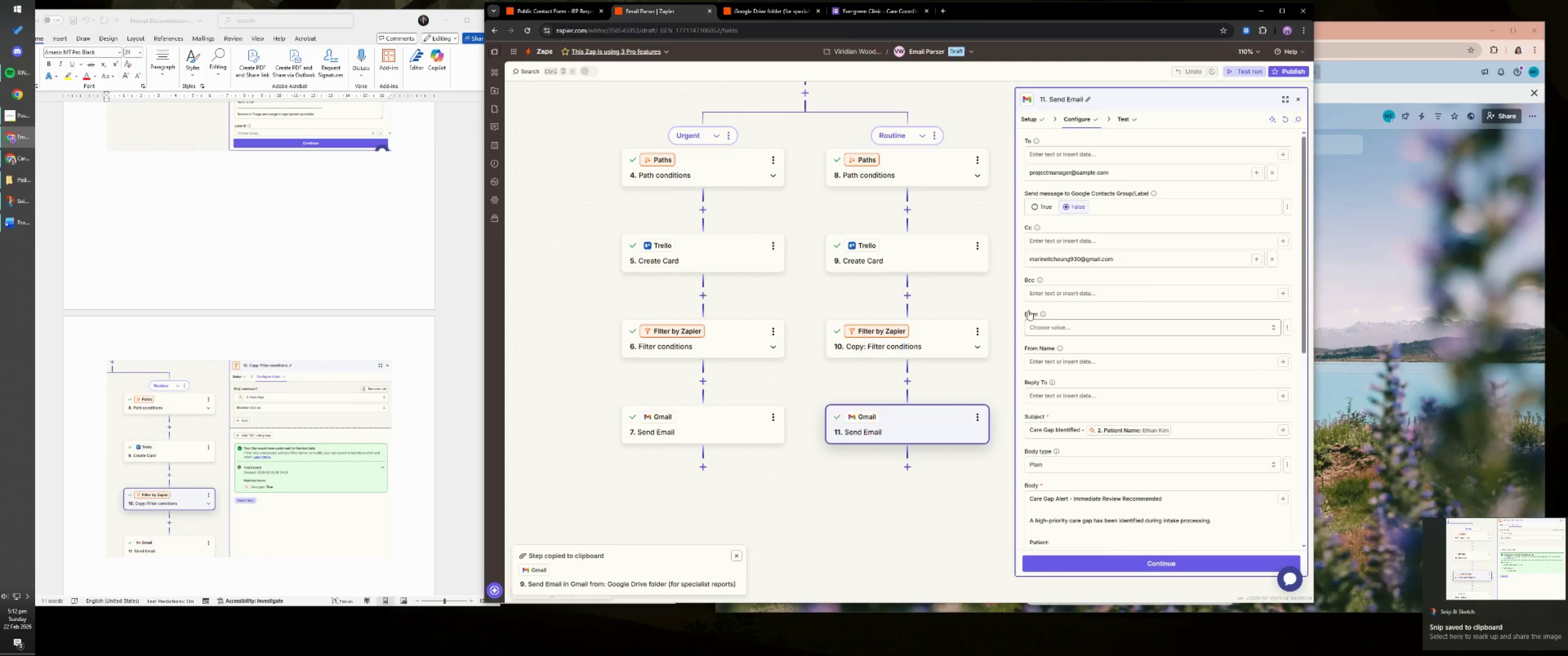 
key(Meta+Shift+S)
 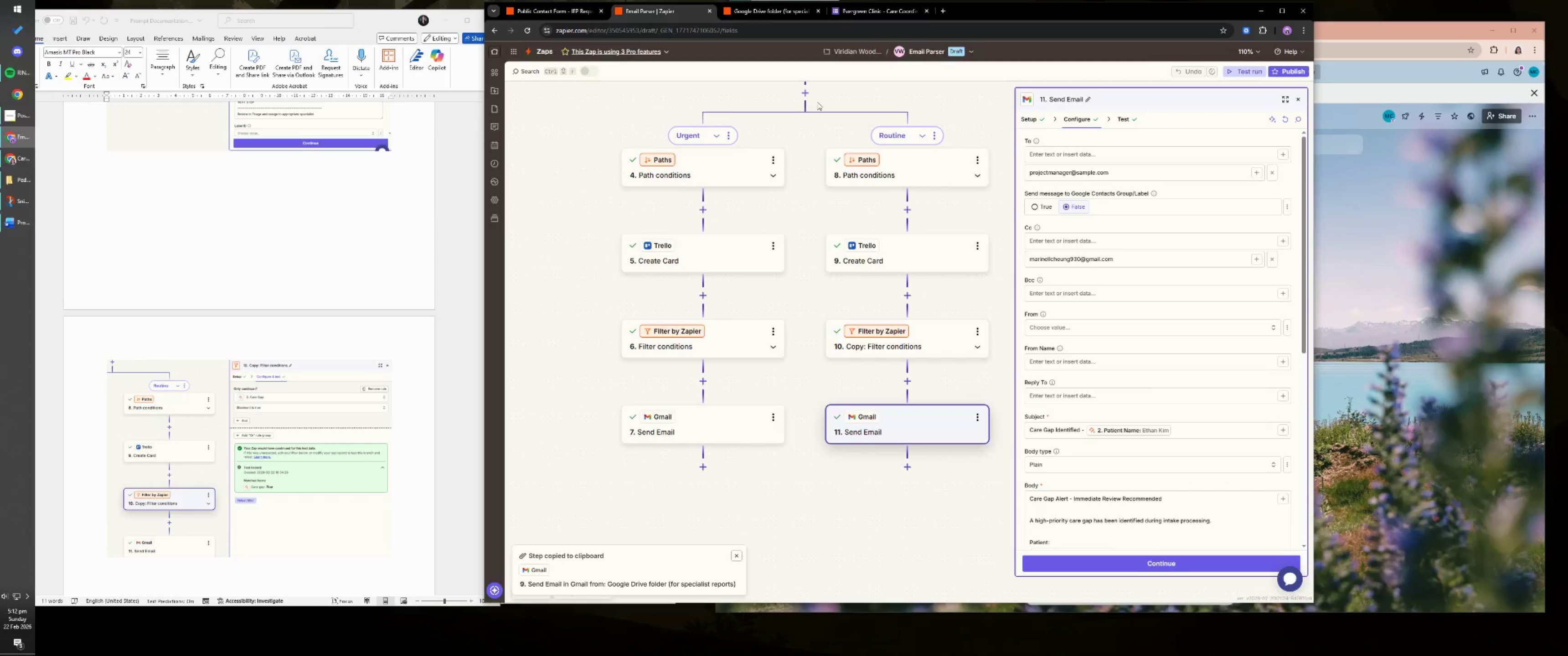 
left_click_drag(start_coordinate=[794, 76], to_coordinate=[1309, 589])
 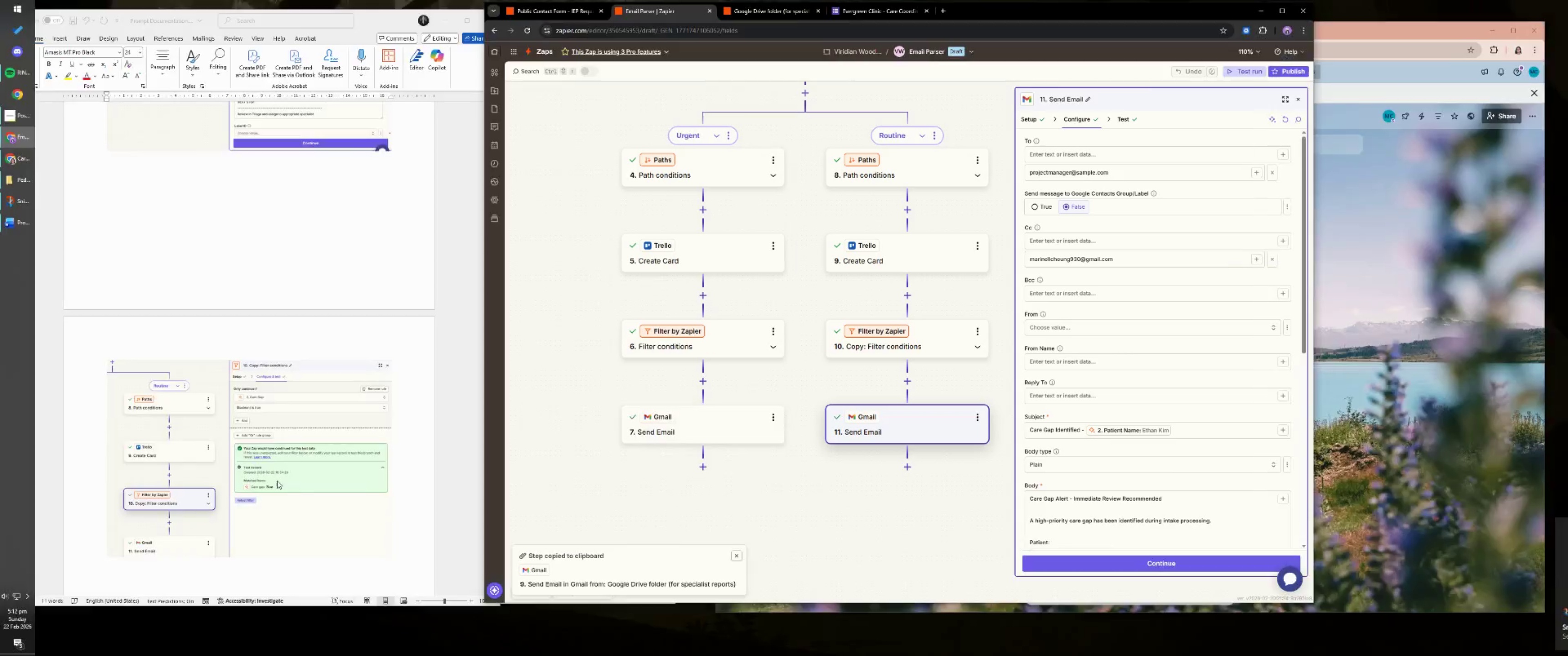 
left_click([320, 485])
 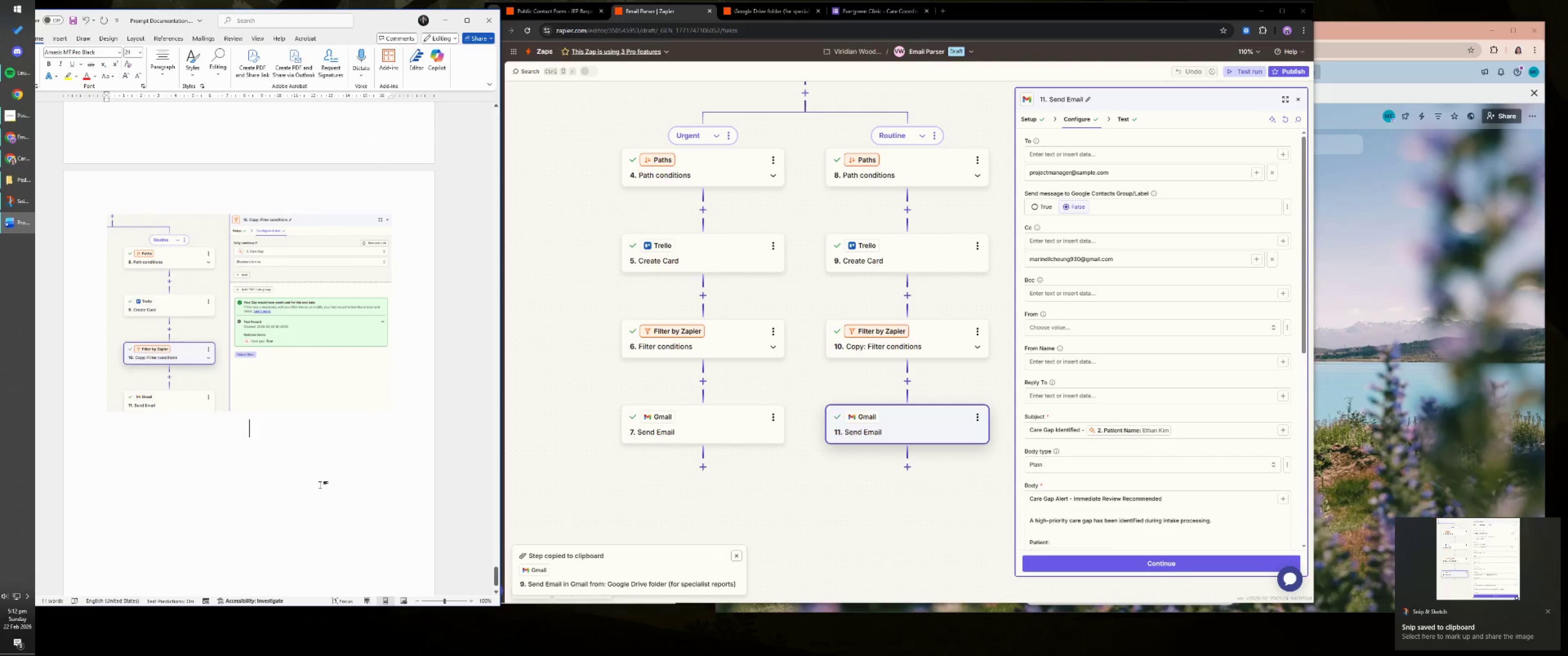 
scroll: coordinate [283, 492], scroll_direction: down, amount: 5.0
 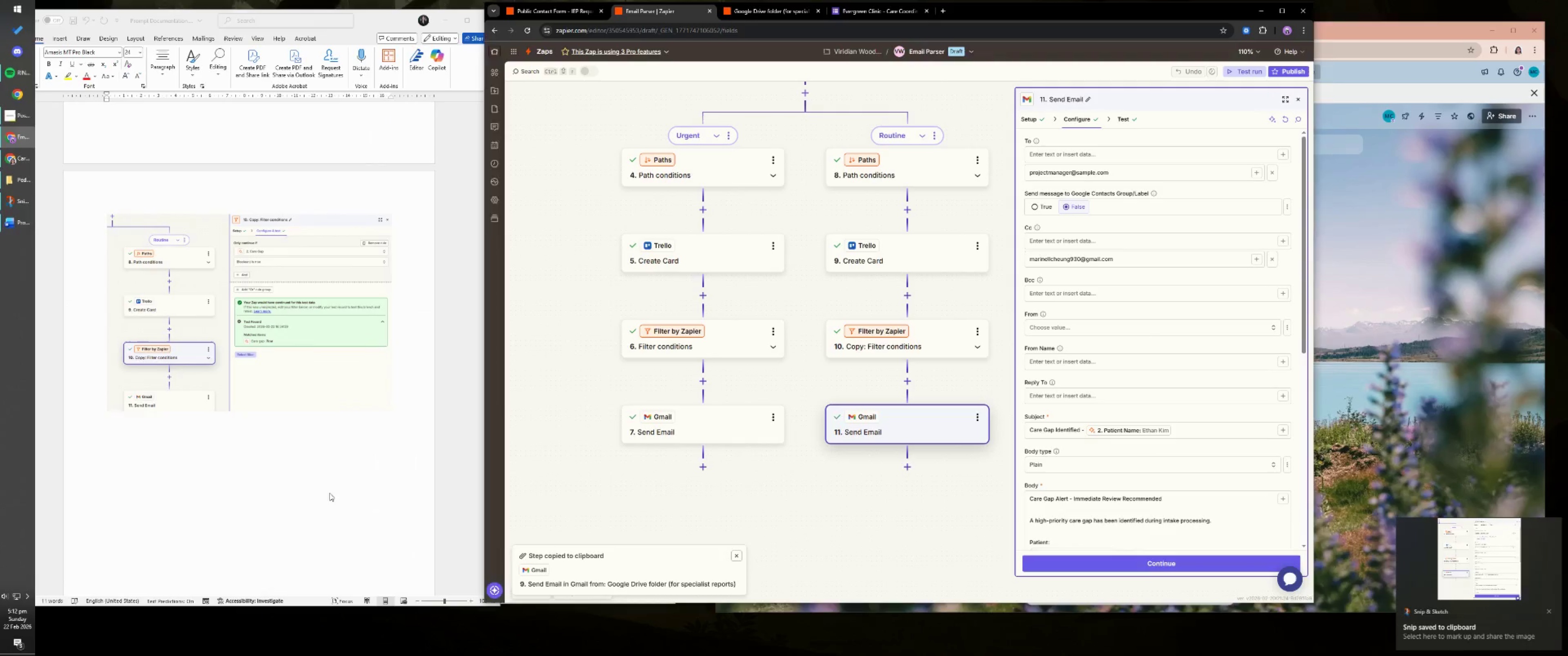 
key(Control+ControlLeft)
 